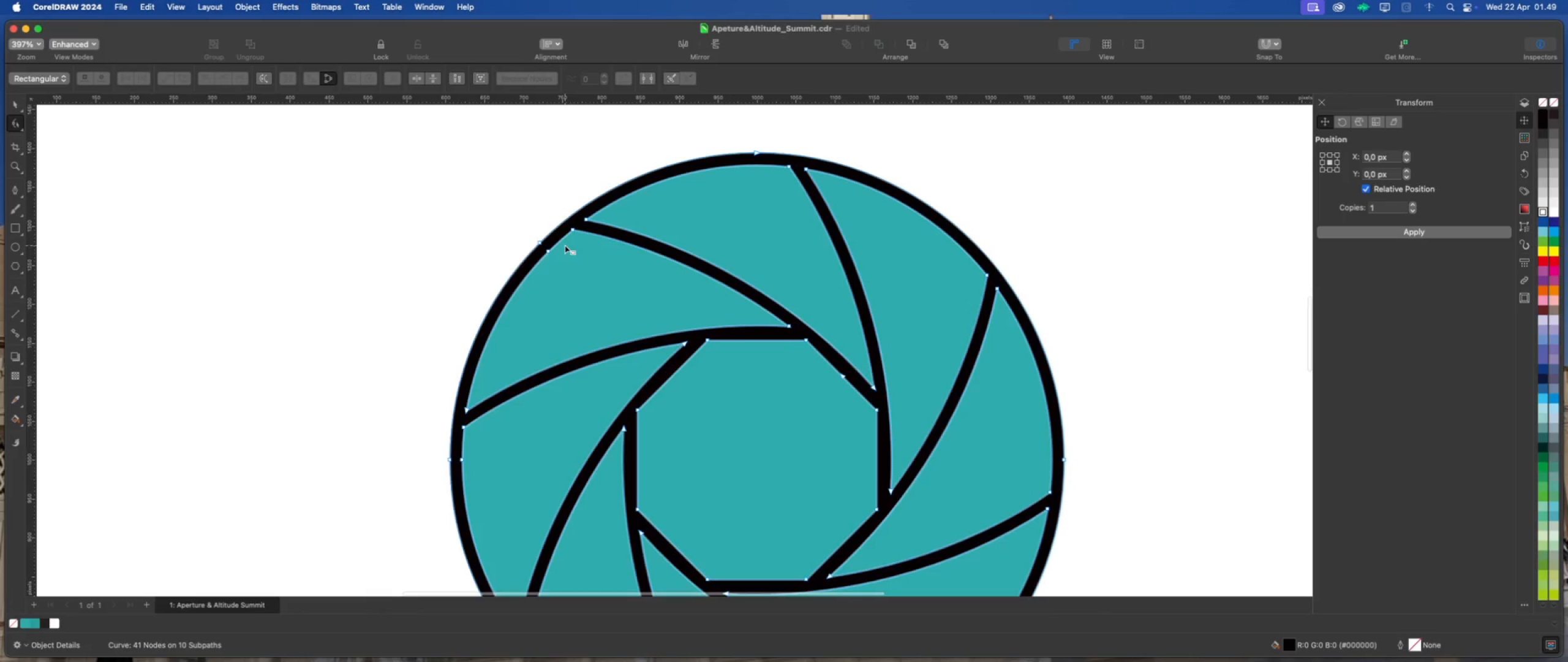 
left_click_drag(start_coordinate=[576, 274], to_coordinate=[529, 223])
 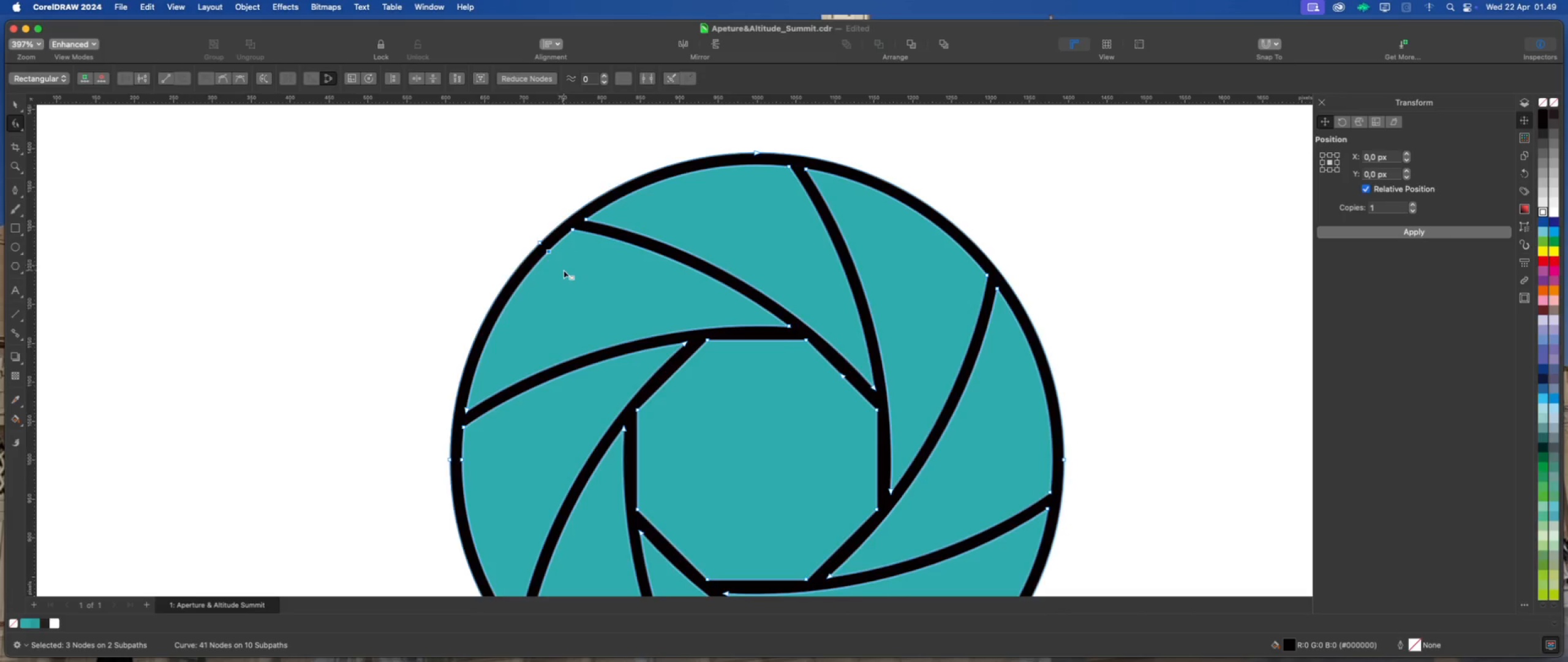 
left_click([564, 271])
 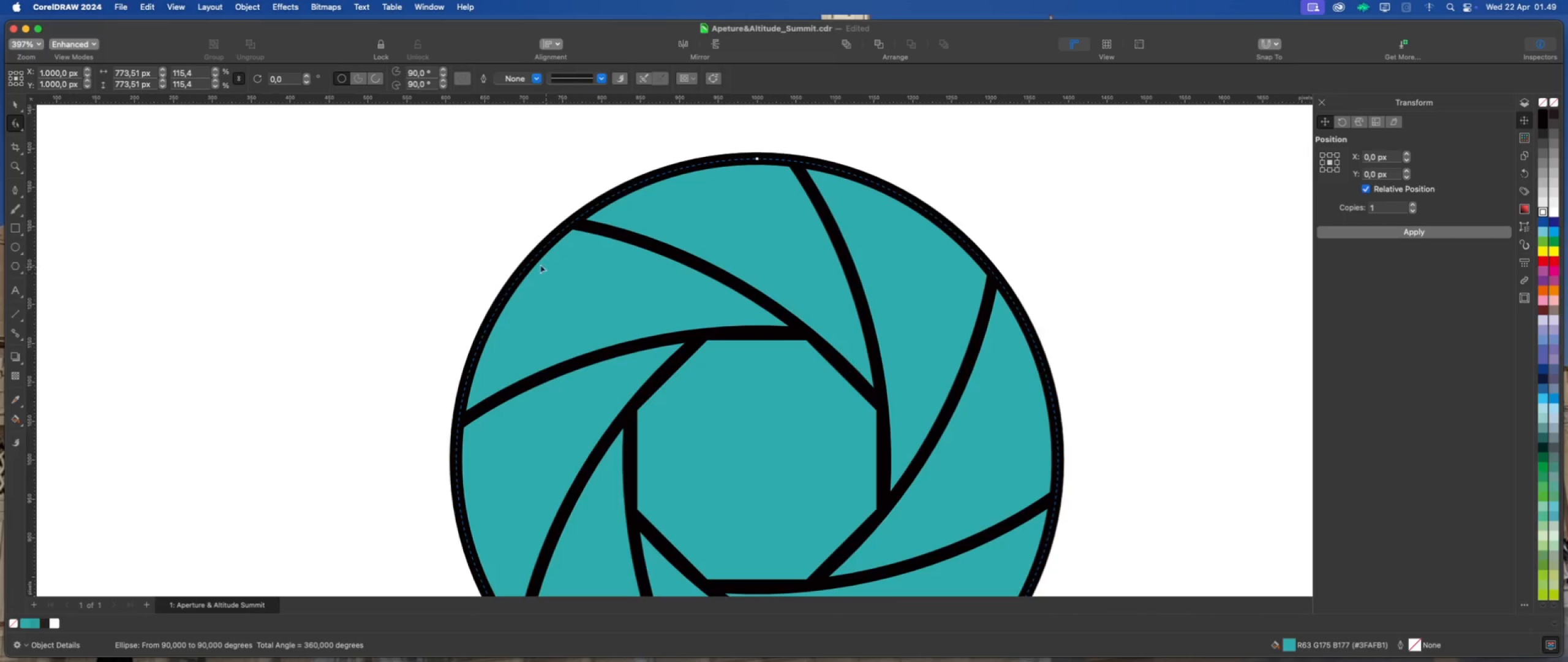 
left_click([530, 261])
 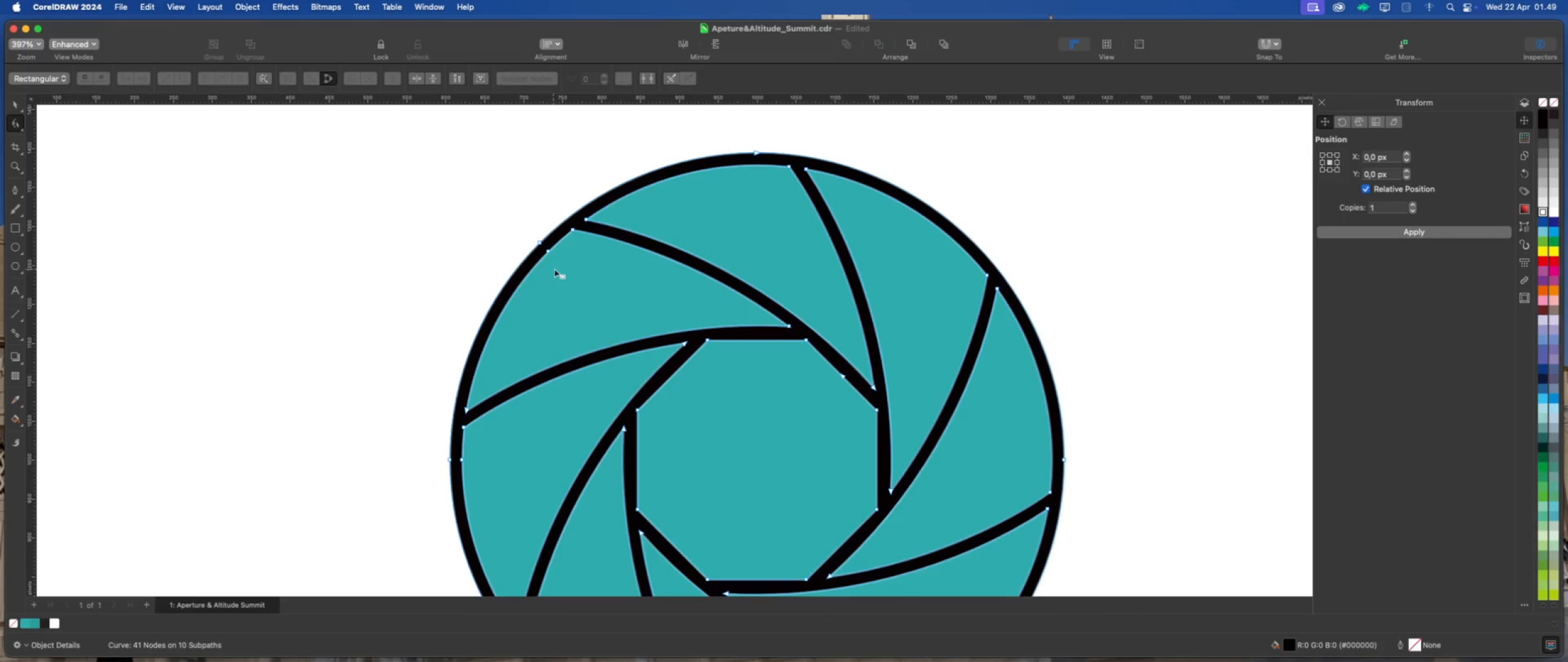 
left_click_drag(start_coordinate=[556, 268], to_coordinate=[516, 229])
 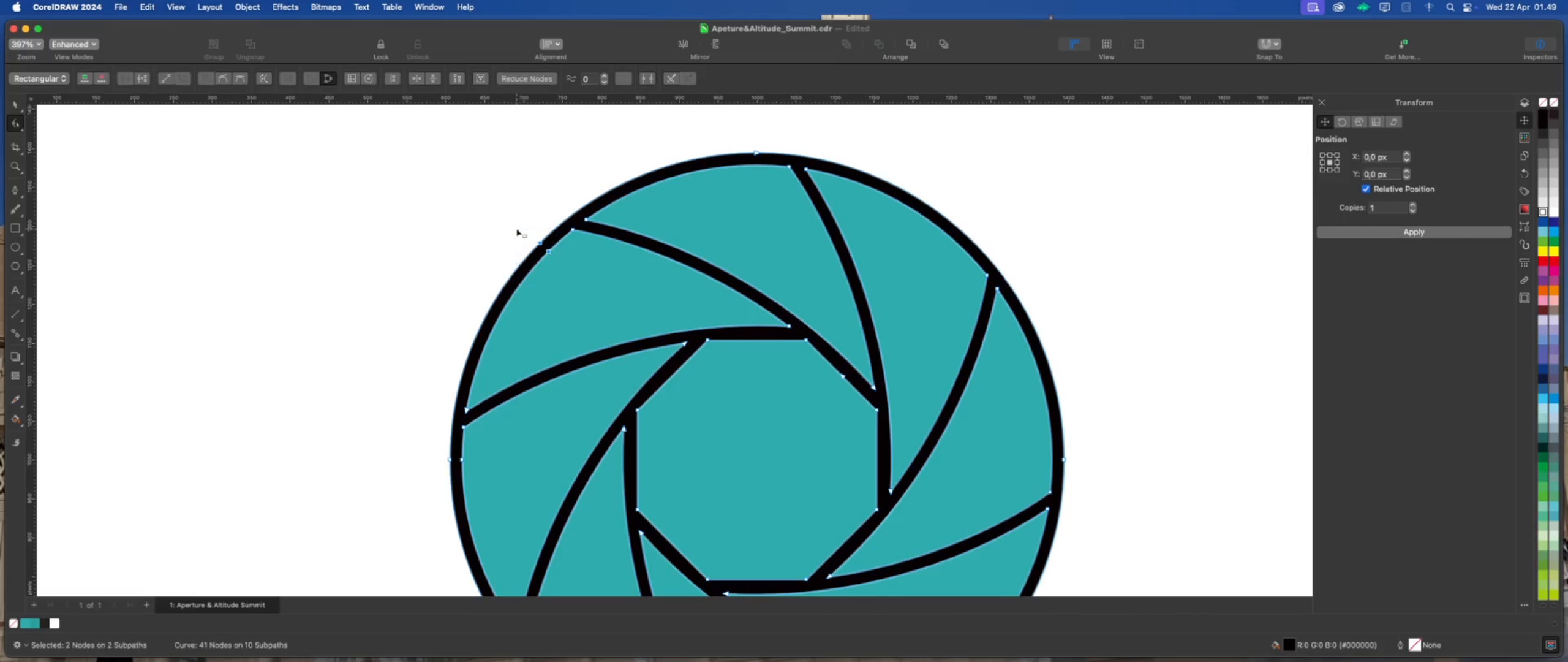 
key(Delete)
 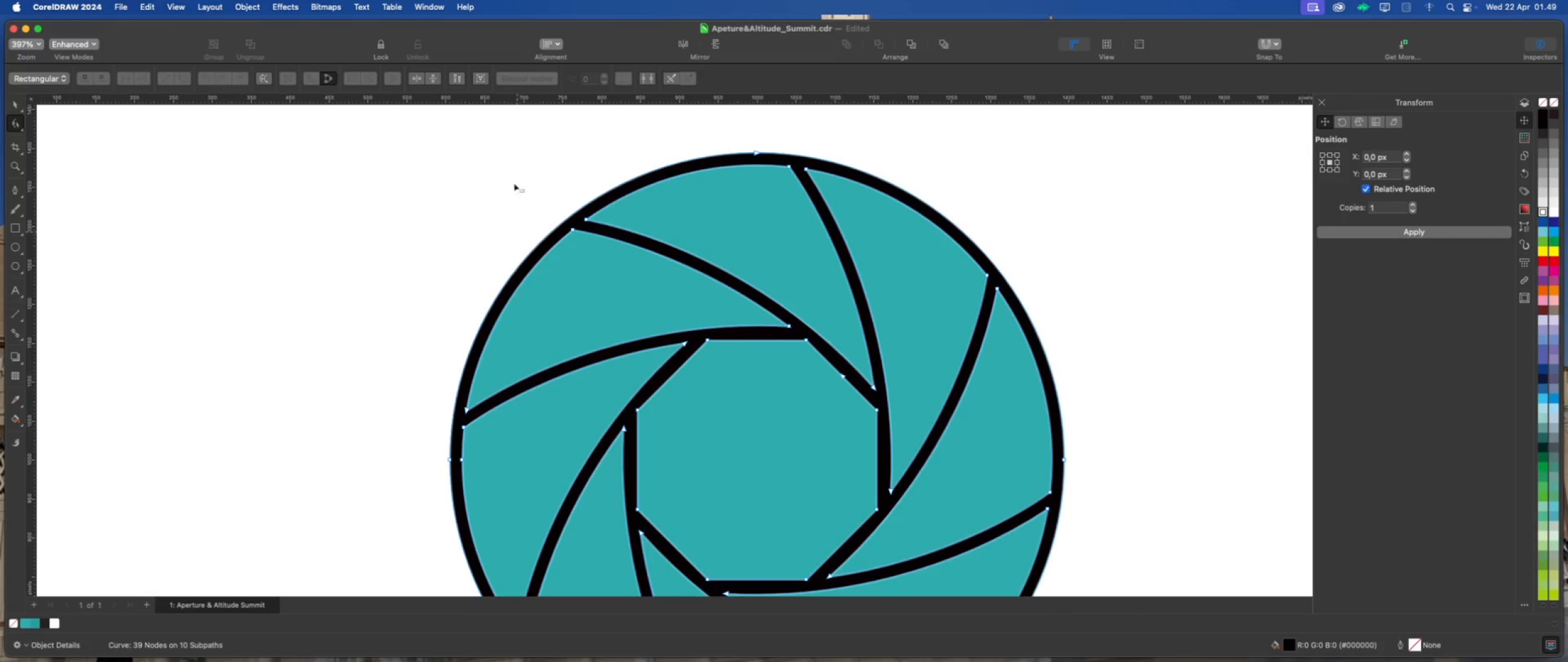 
scroll: coordinate [520, 176], scroll_direction: down, amount: 5.0
 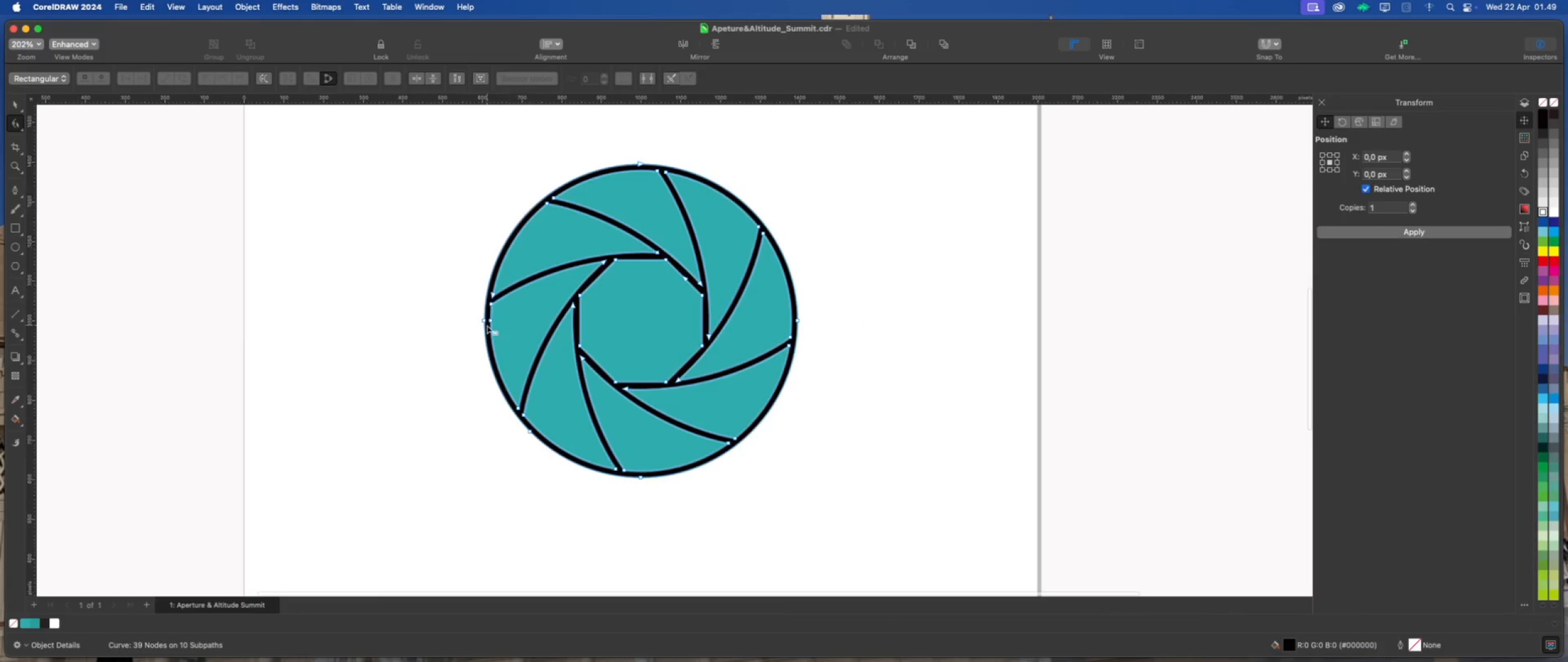 
scroll: coordinate [488, 326], scroll_direction: up, amount: 2.0
 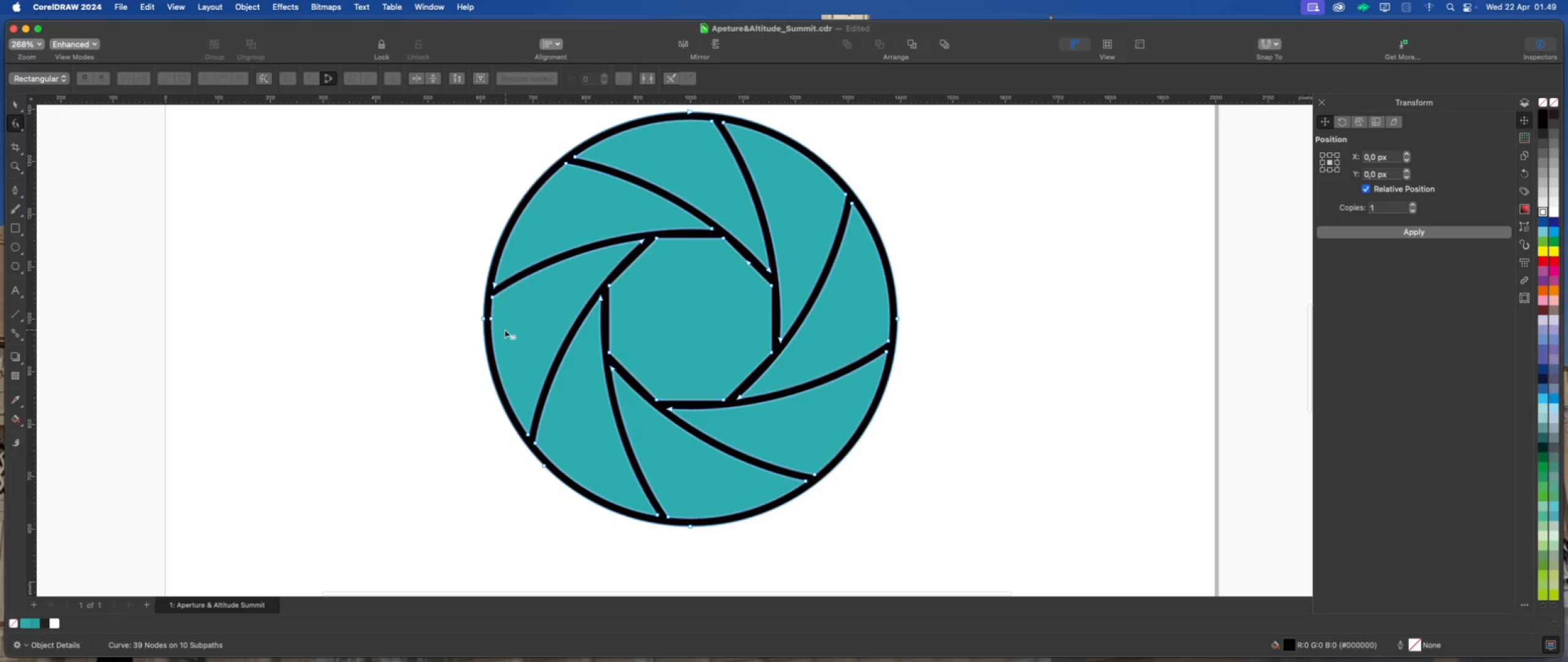 
left_click_drag(start_coordinate=[505, 330], to_coordinate=[488, 314])
 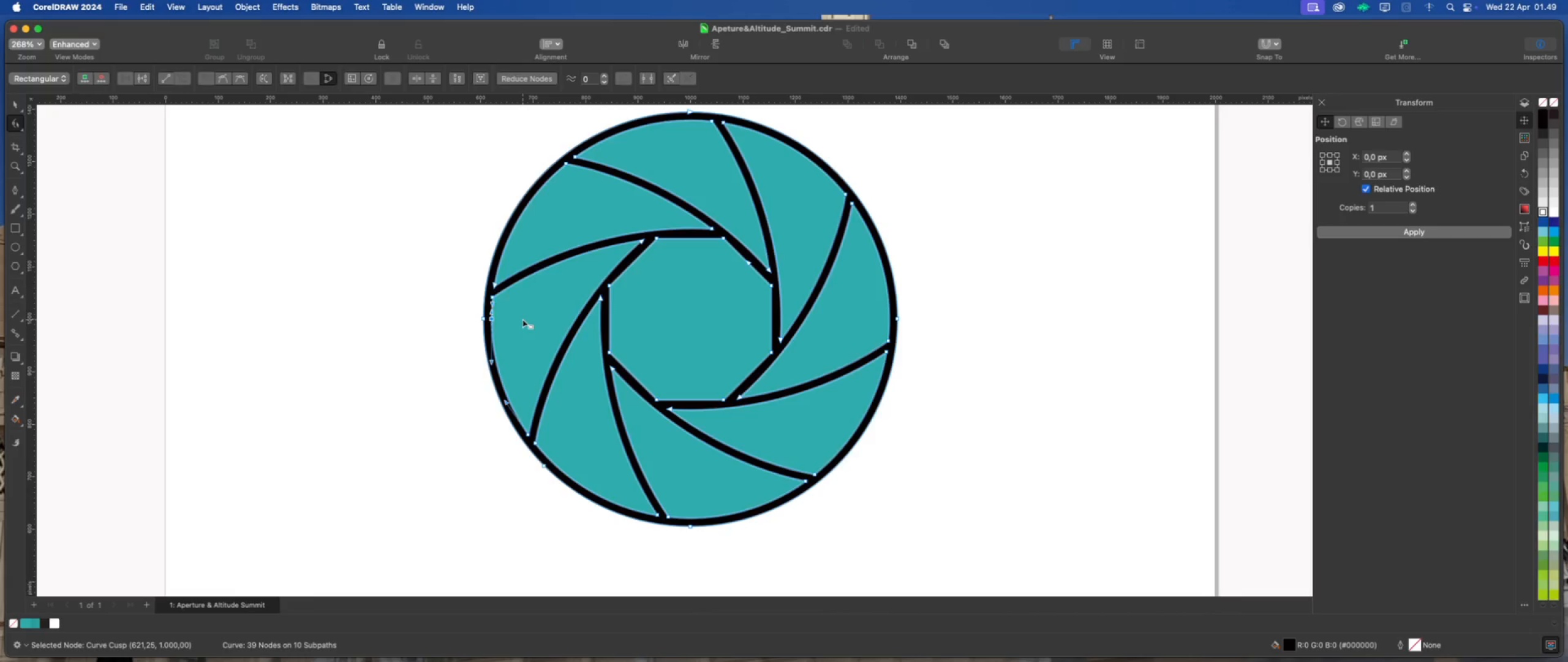 
key(Delete)
 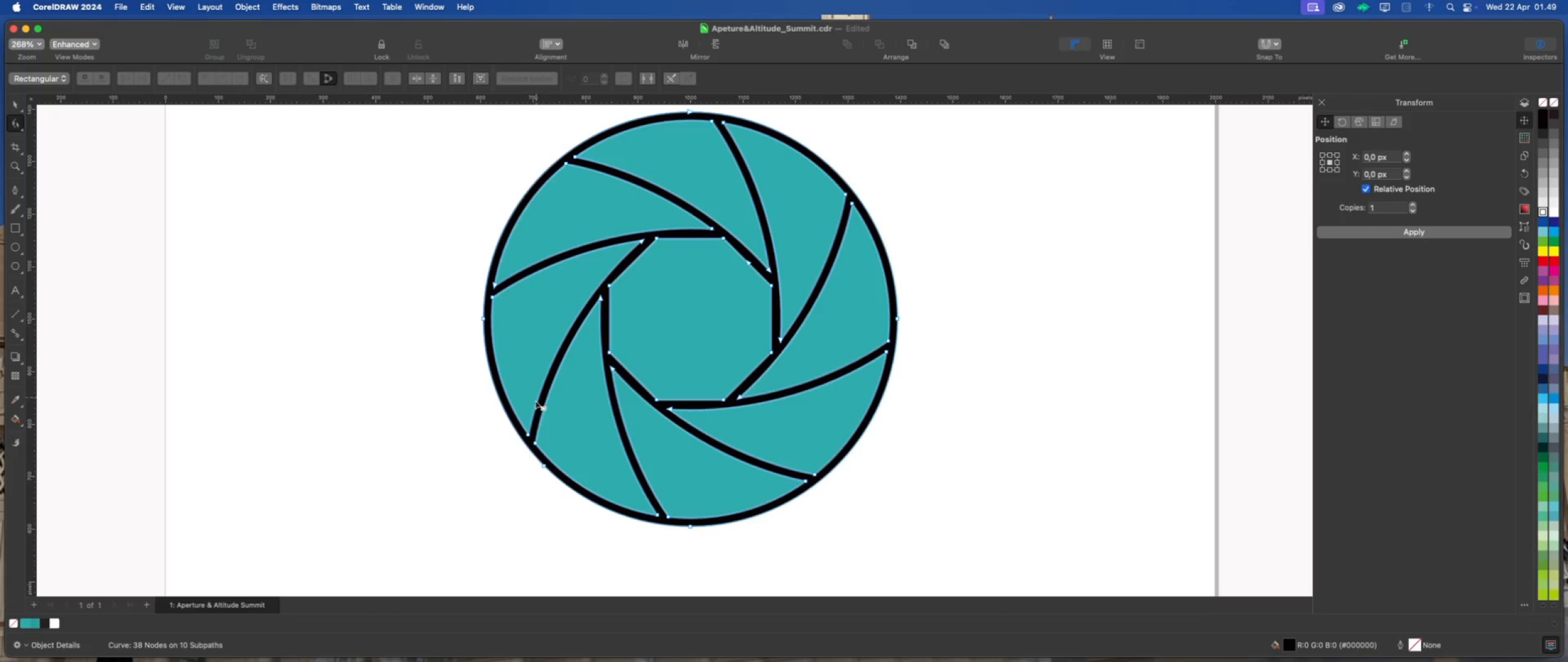 
scroll: coordinate [549, 461], scroll_direction: up, amount: 3.0
 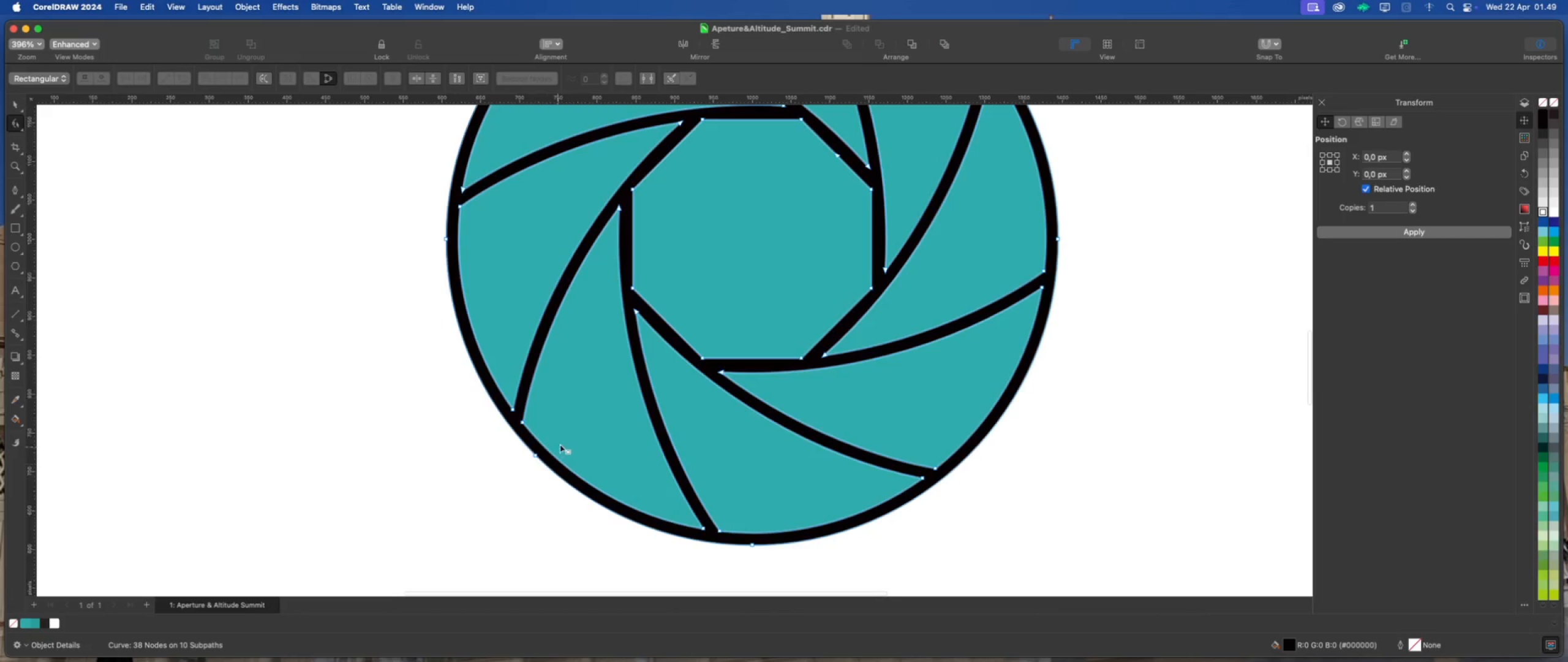 
left_click_drag(start_coordinate=[562, 443], to_coordinate=[513, 462])
 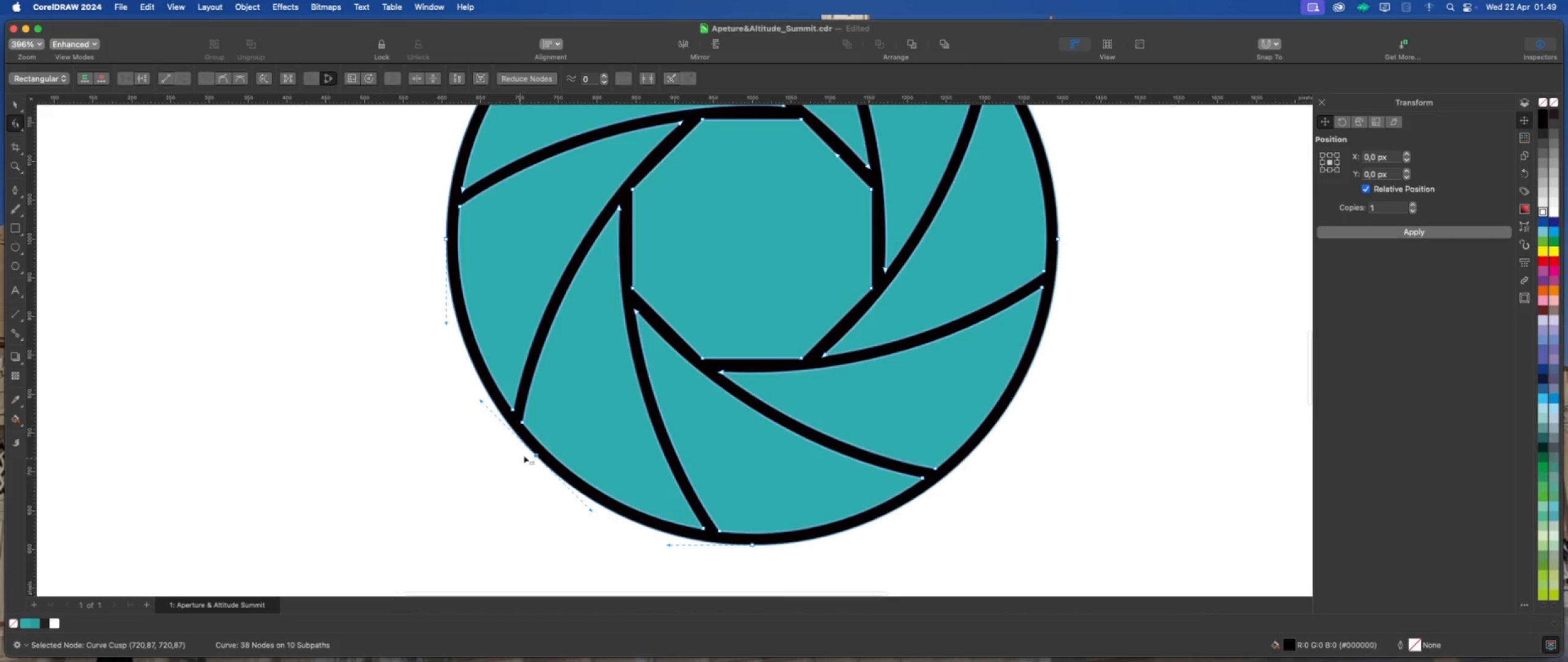 
key(Delete)
 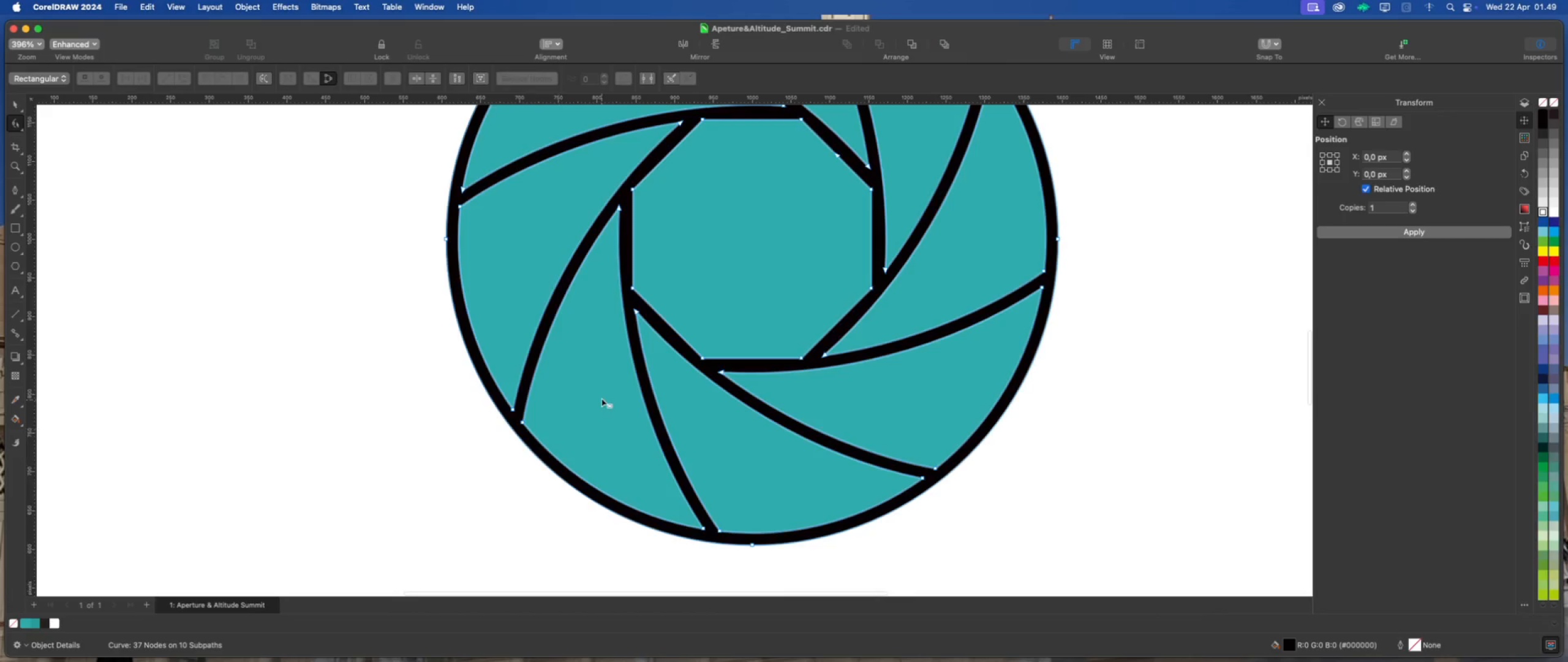 
scroll: coordinate [580, 373], scroll_direction: down, amount: 5.0
 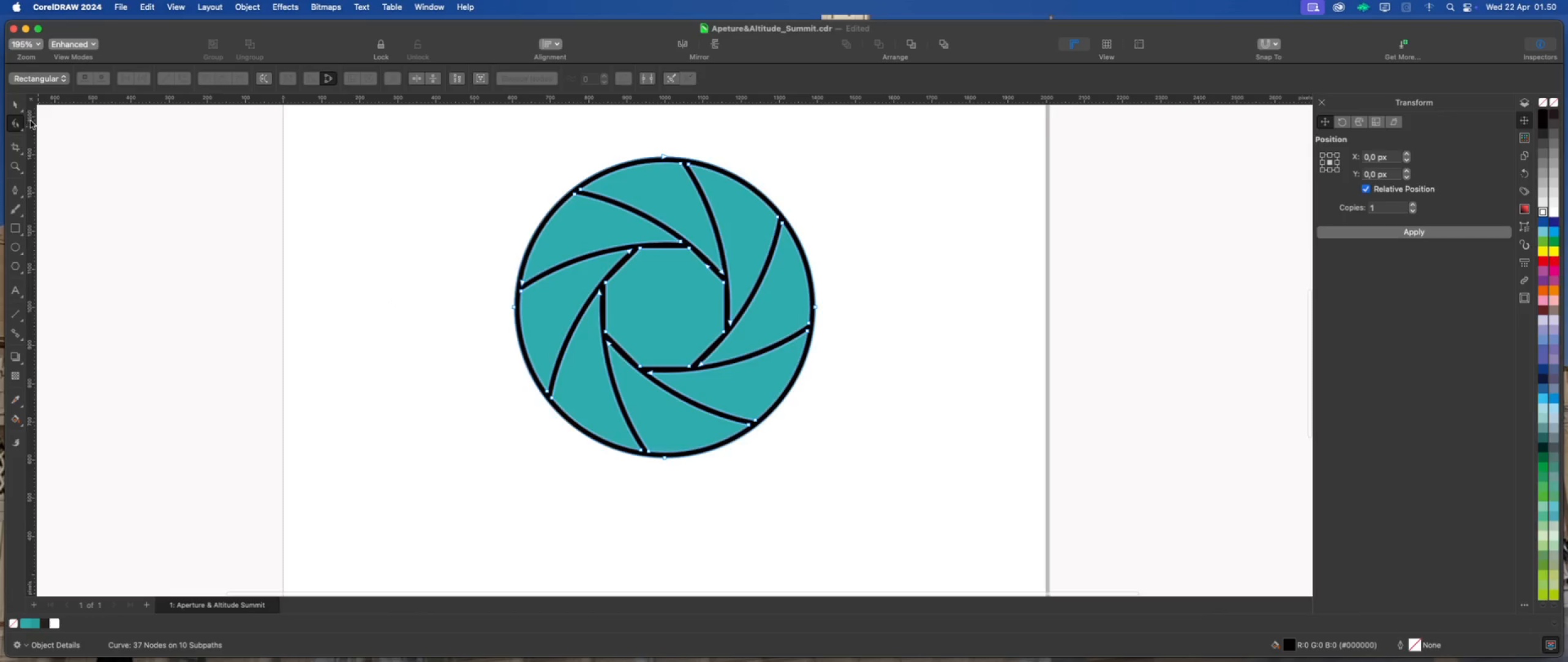 
left_click([14, 105])
 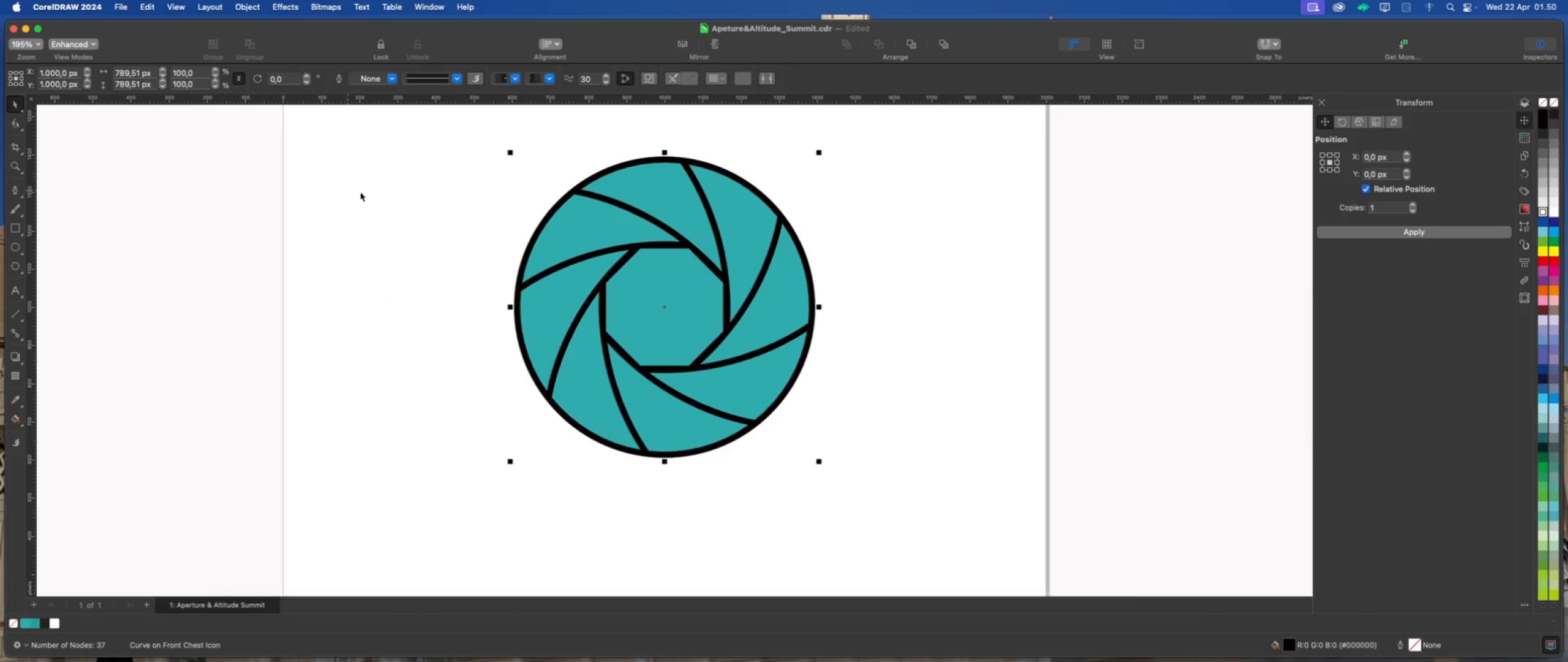 
left_click_drag(start_coordinate=[372, 196], to_coordinate=[382, 197])
 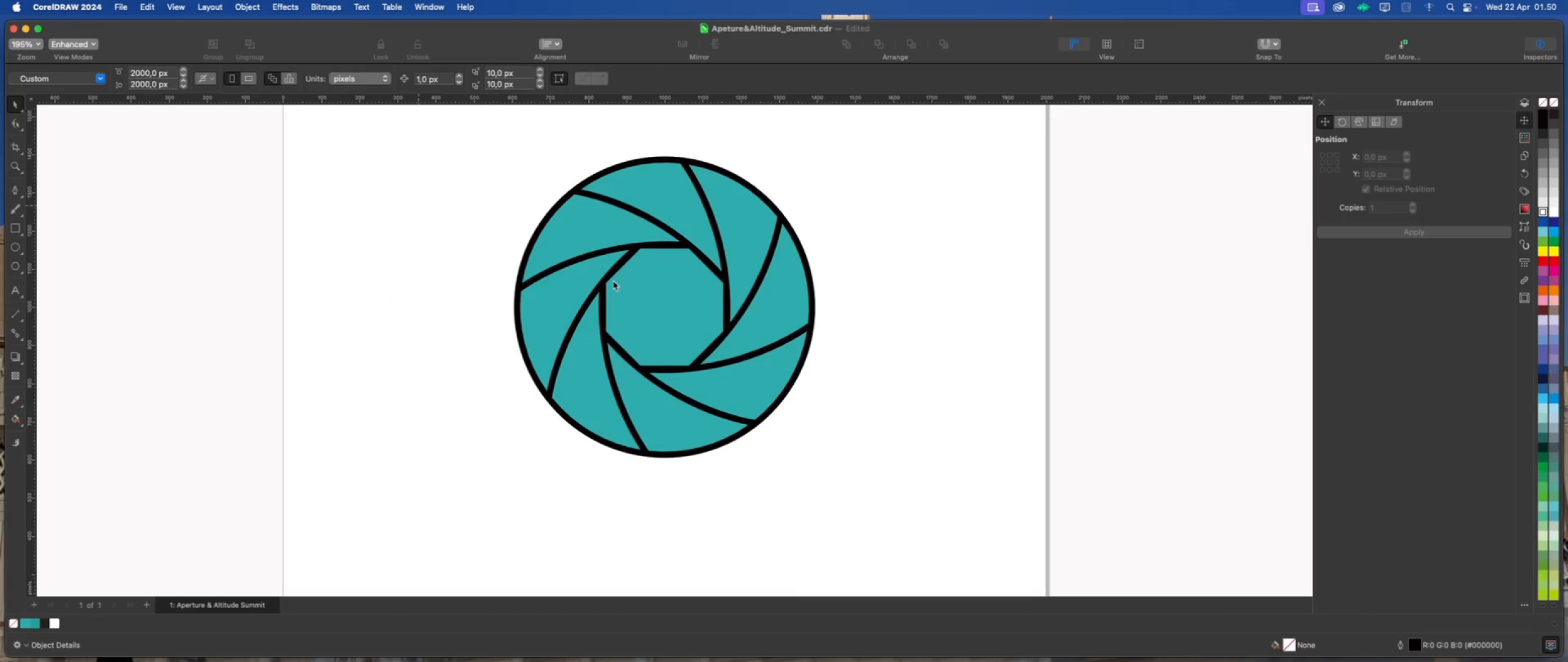 
scroll: coordinate [647, 289], scroll_direction: down, amount: 4.0
 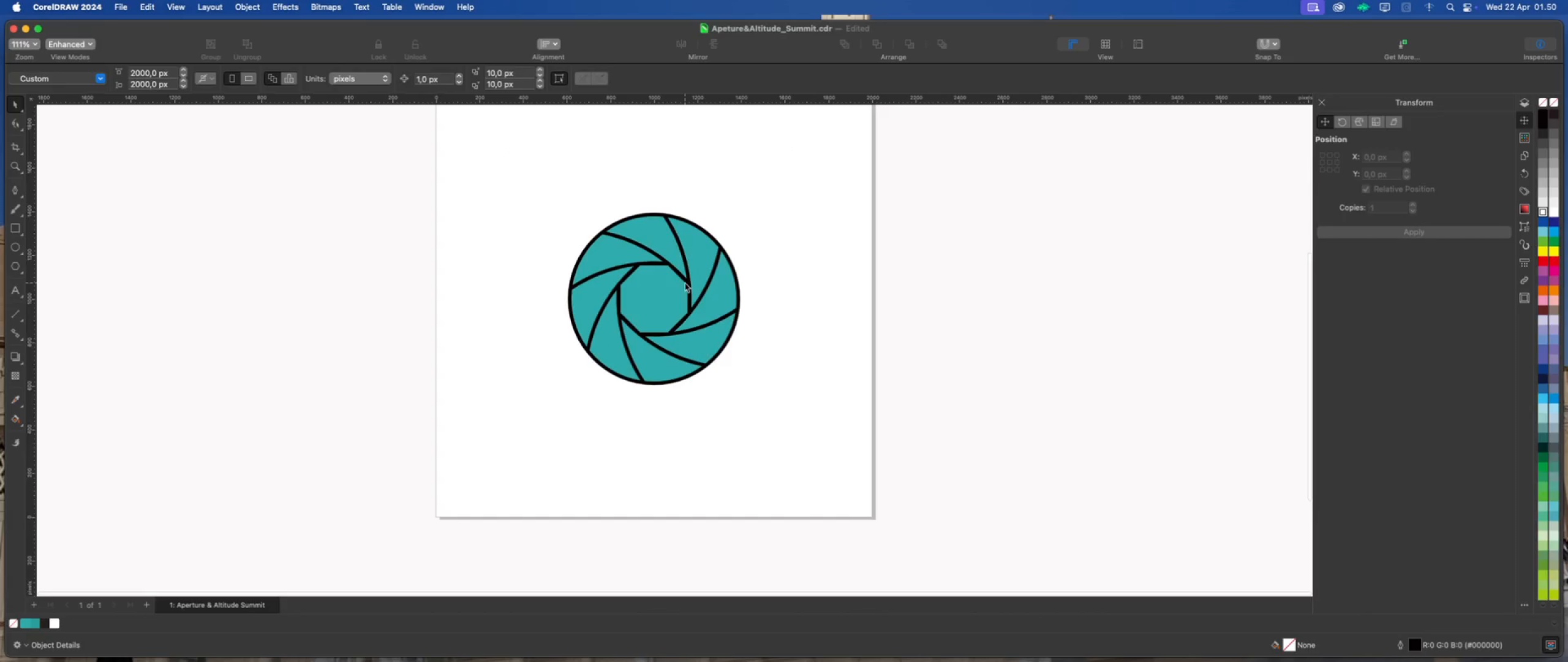 
left_click([687, 280])
 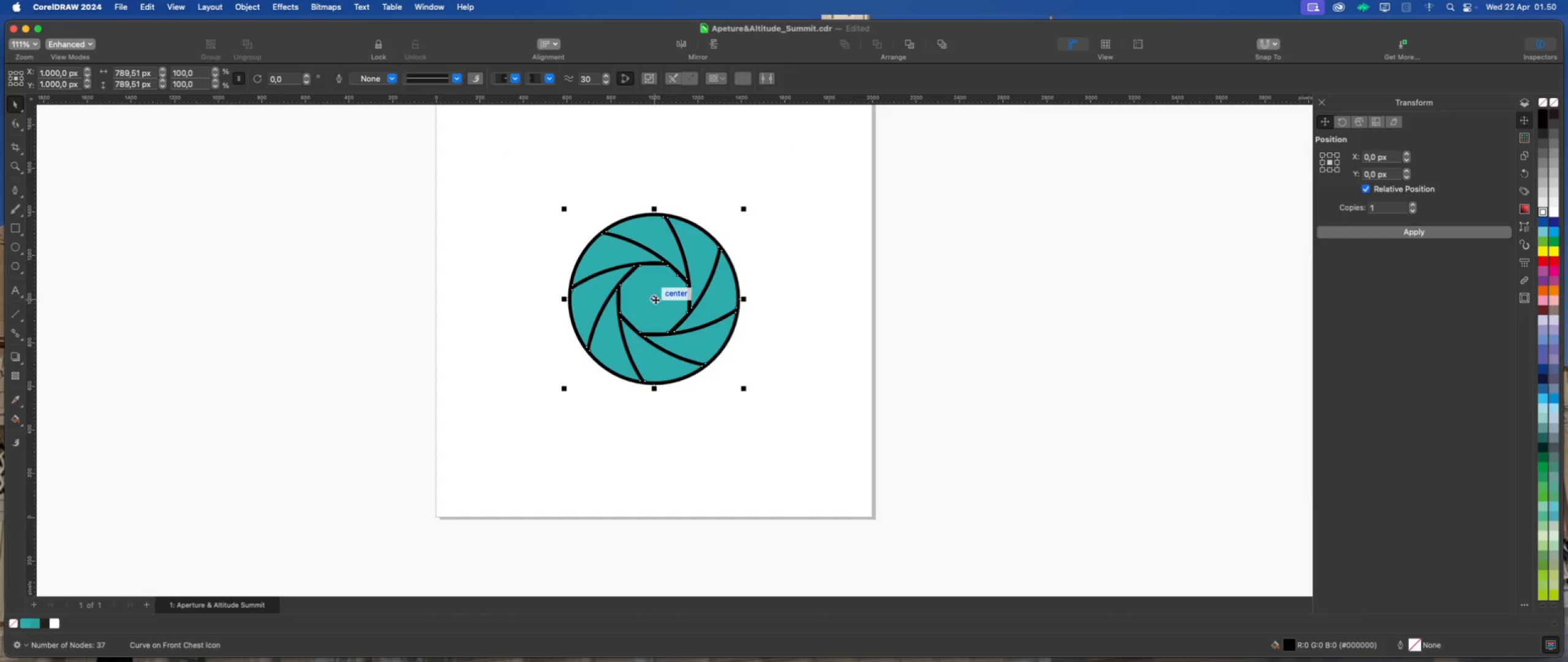 
left_click_drag(start_coordinate=[654, 299], to_coordinate=[881, 333])
 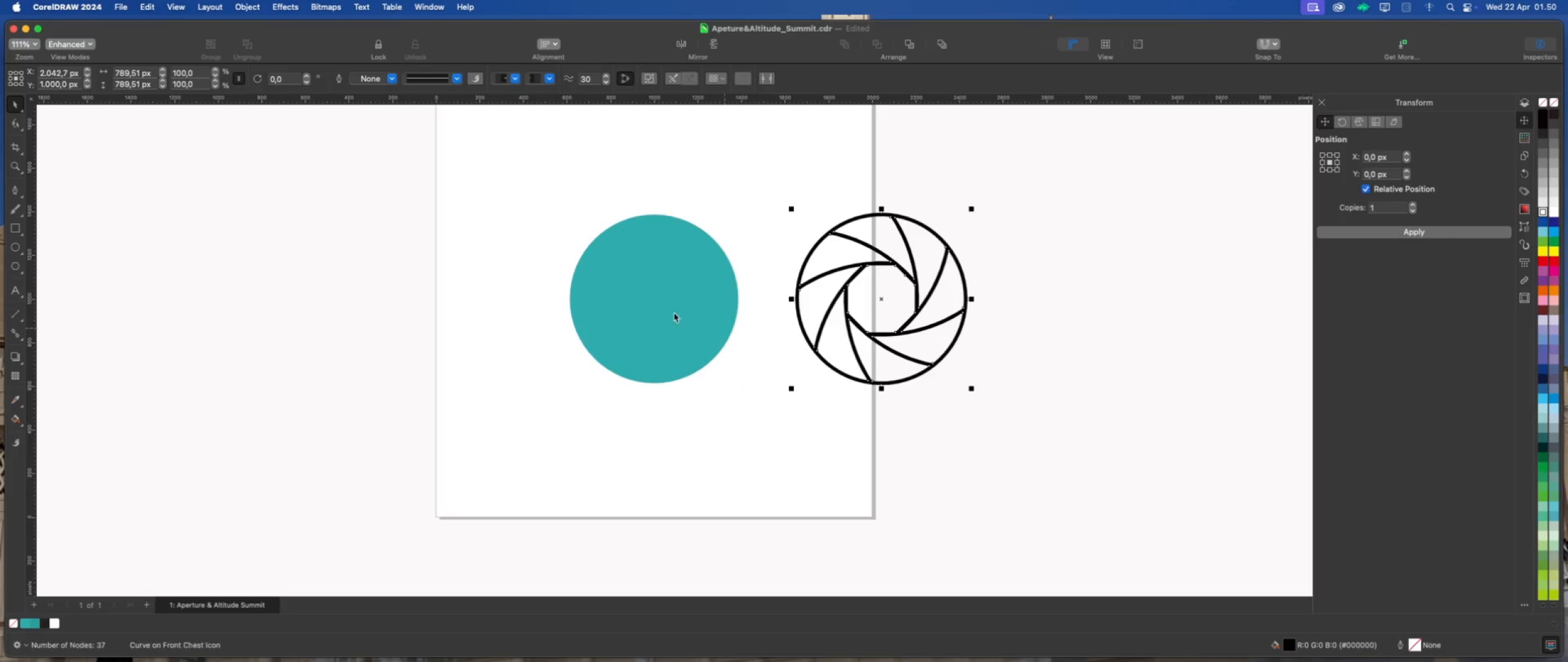 
hold_key(key=ShiftLeft, duration=0.69)
 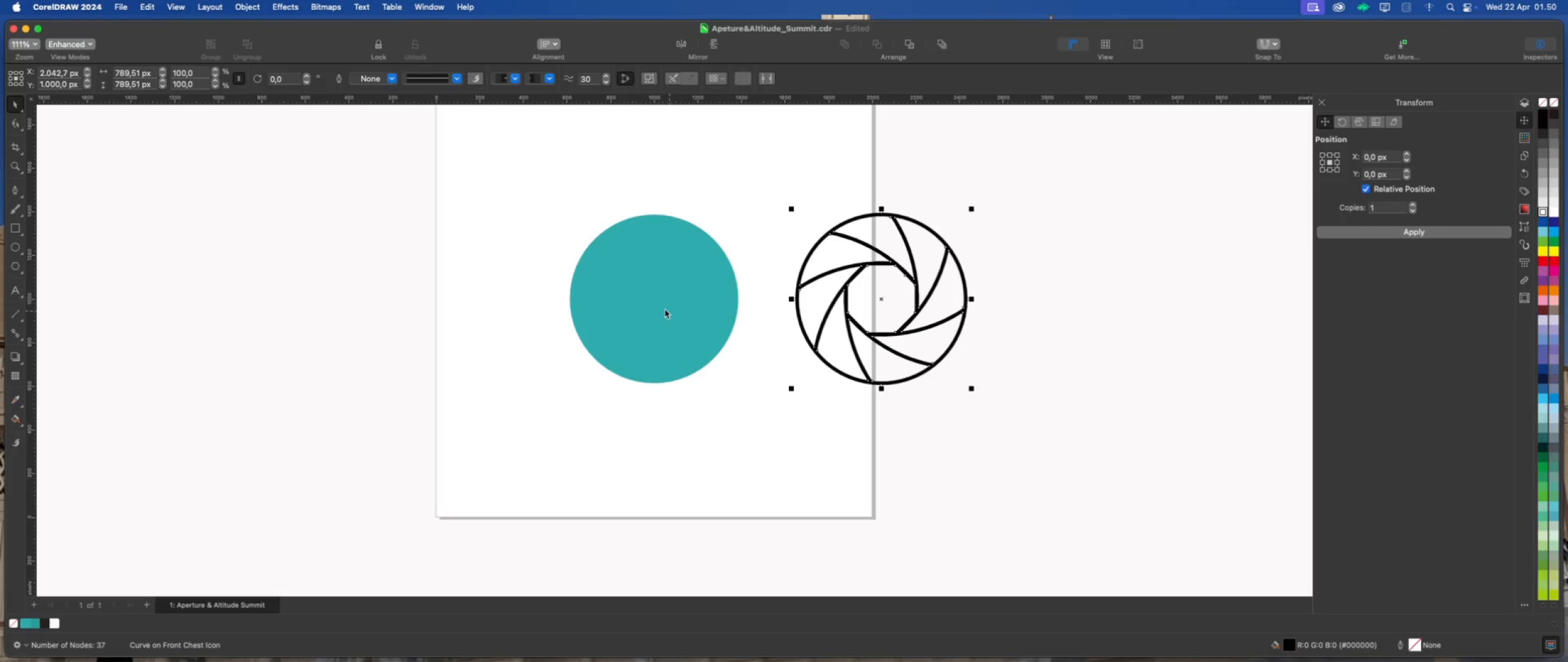 
left_click([657, 306])
 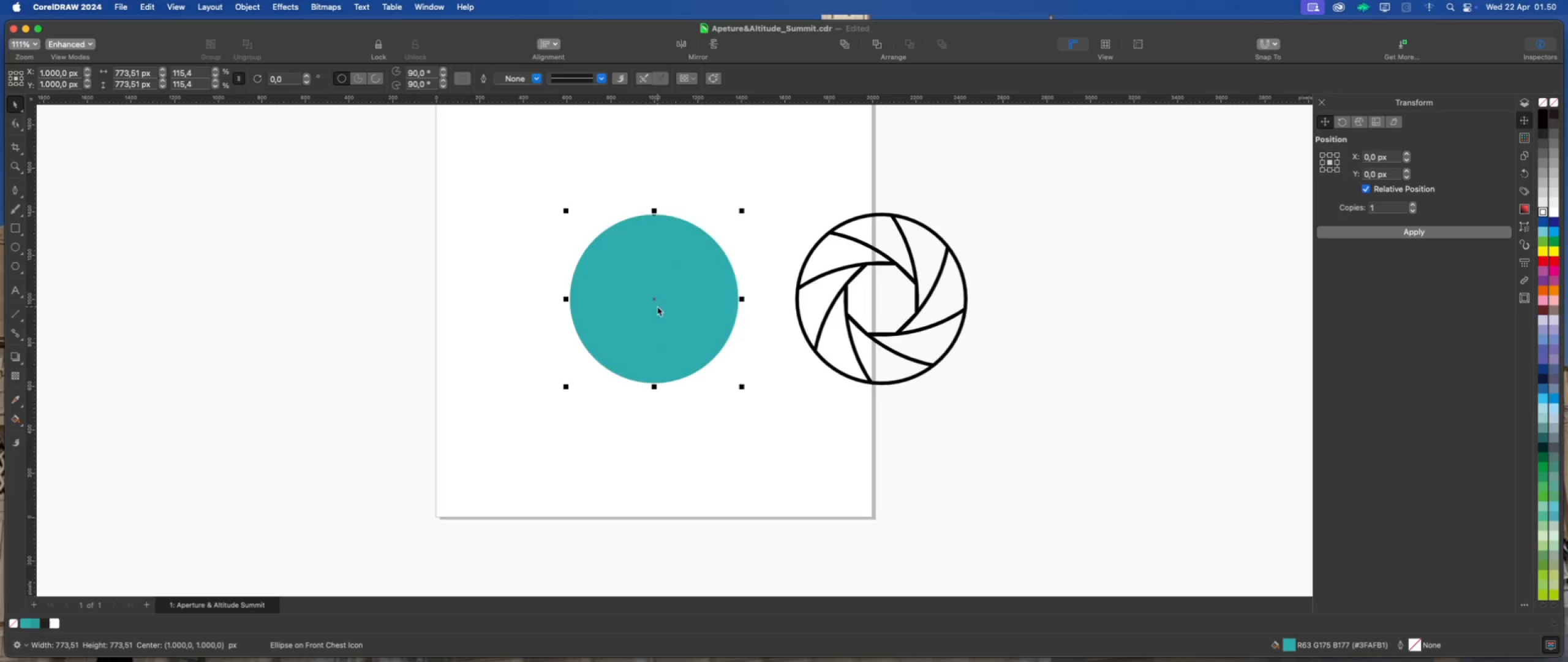 
key(Delete)
 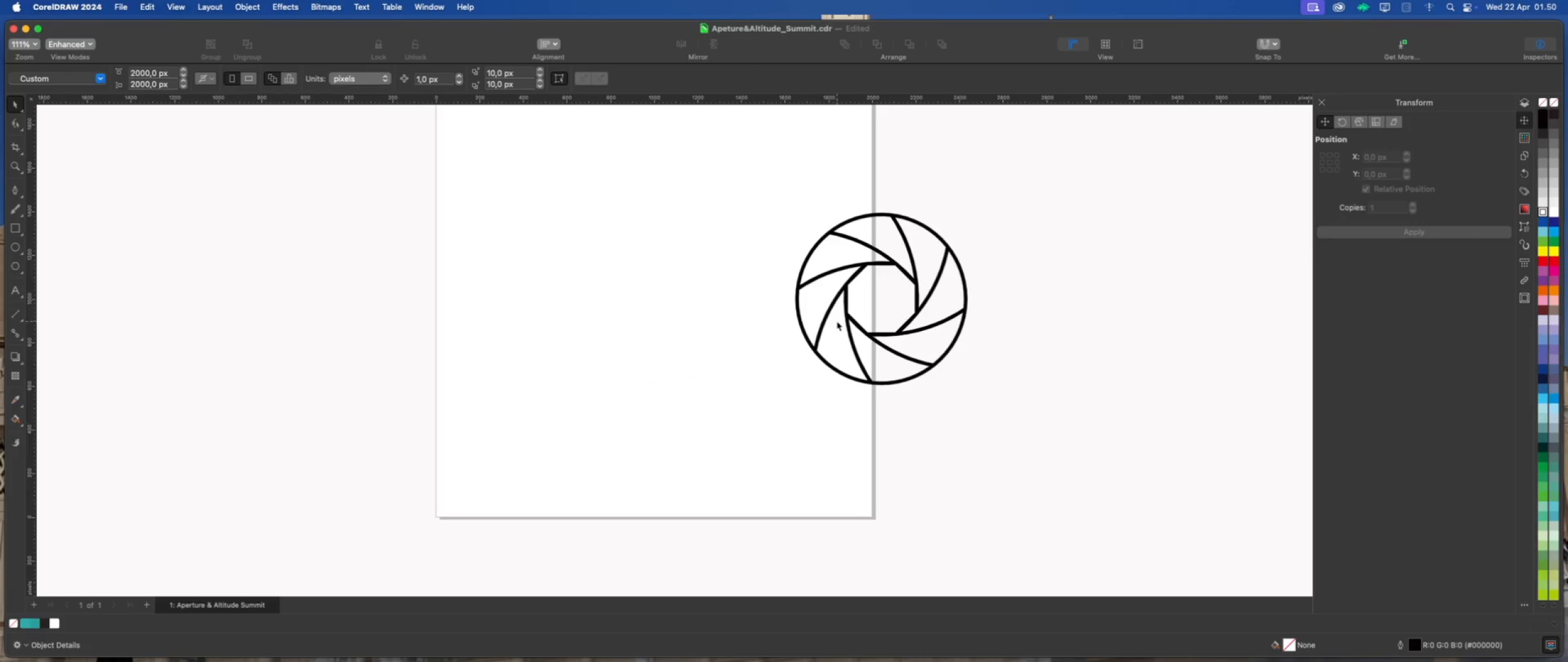 
left_click([846, 316])
 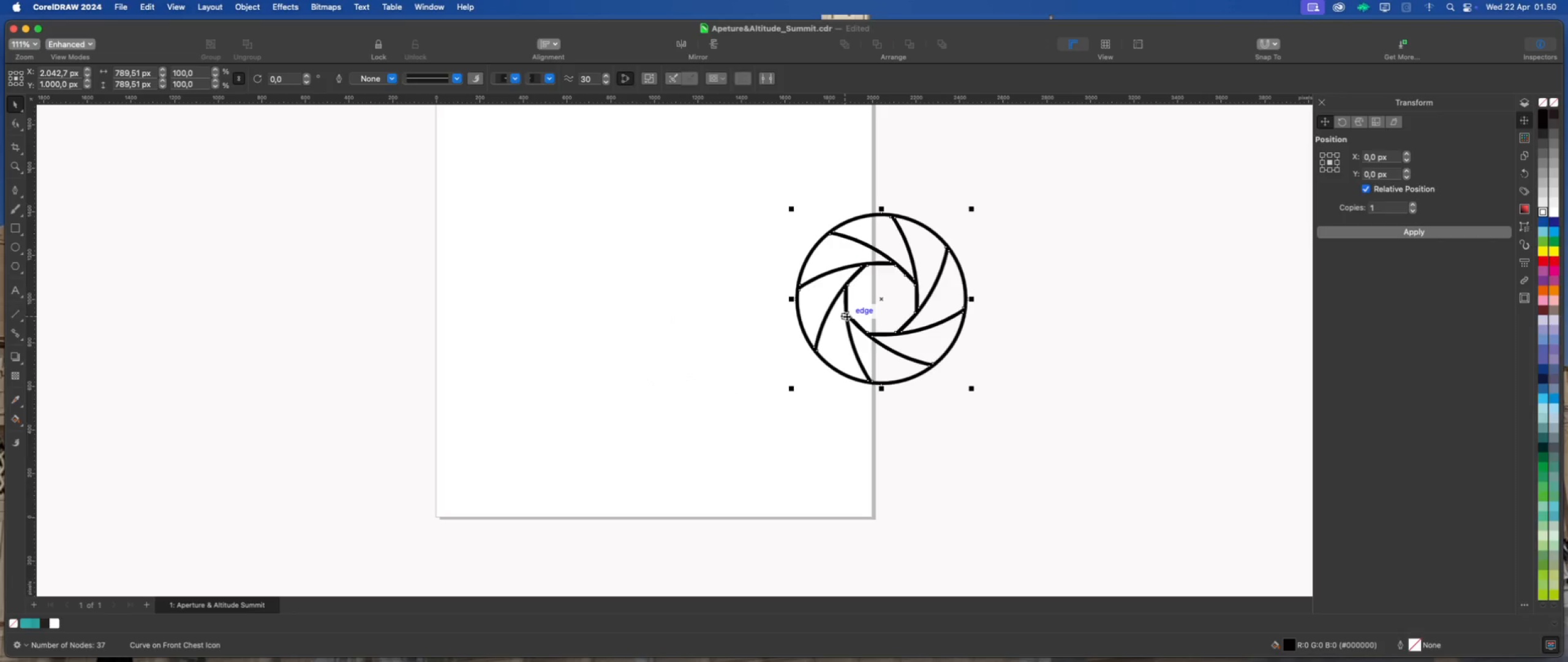 
key(Shift+P)
 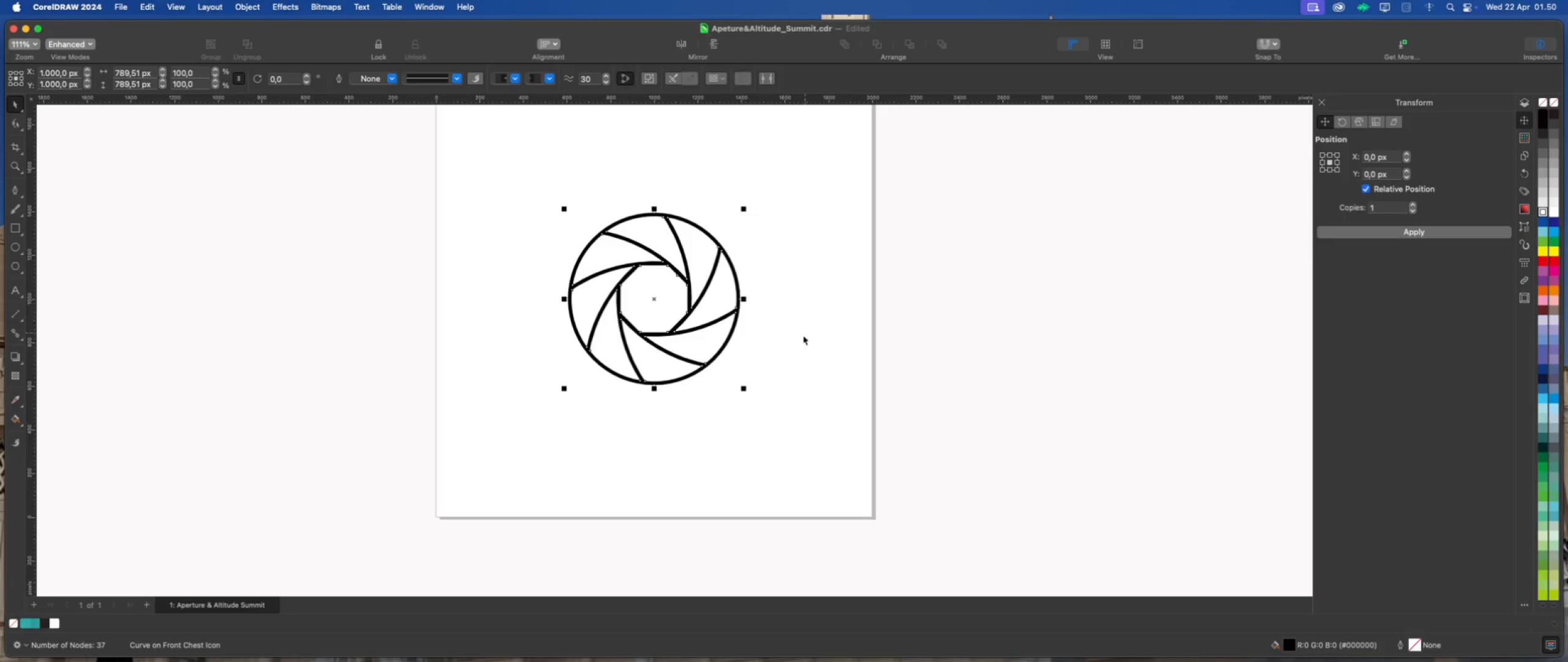 
left_click([763, 348])
 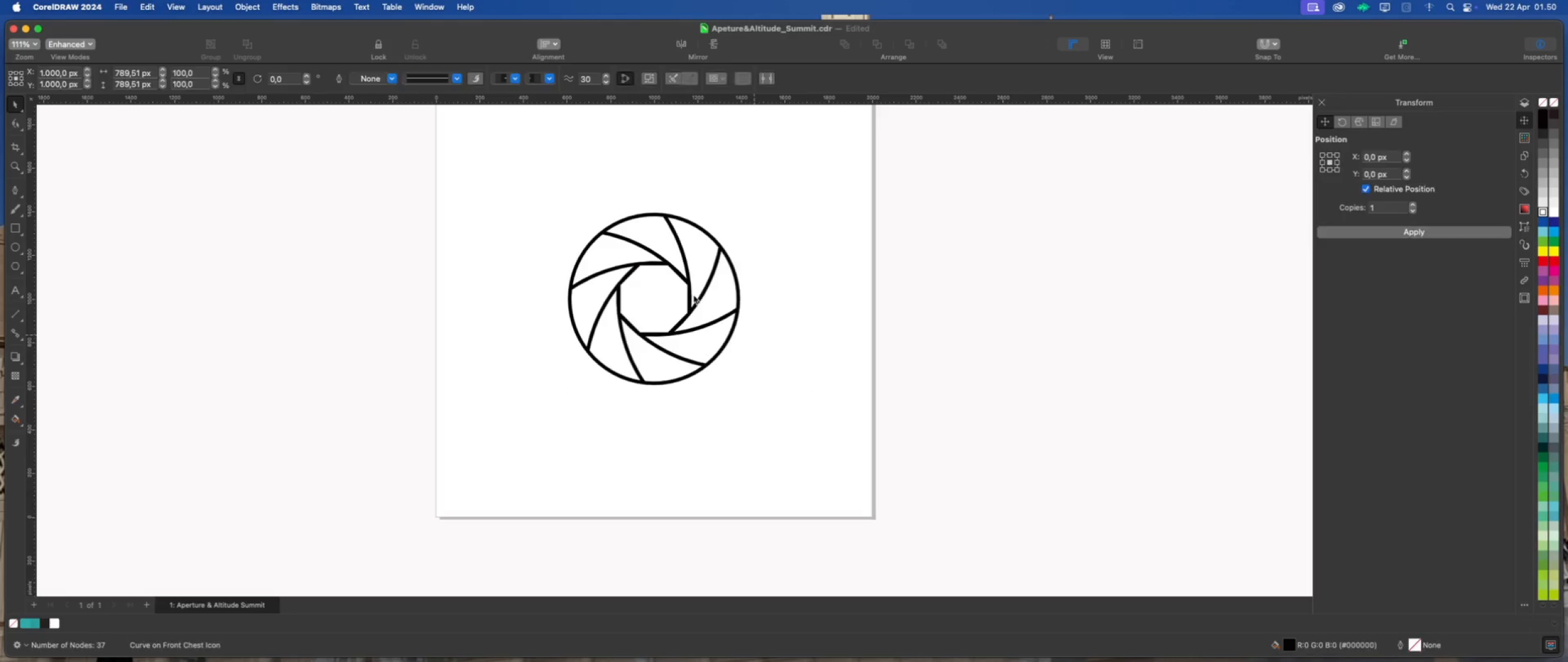 
scroll: coordinate [654, 269], scroll_direction: up, amount: 2.0
 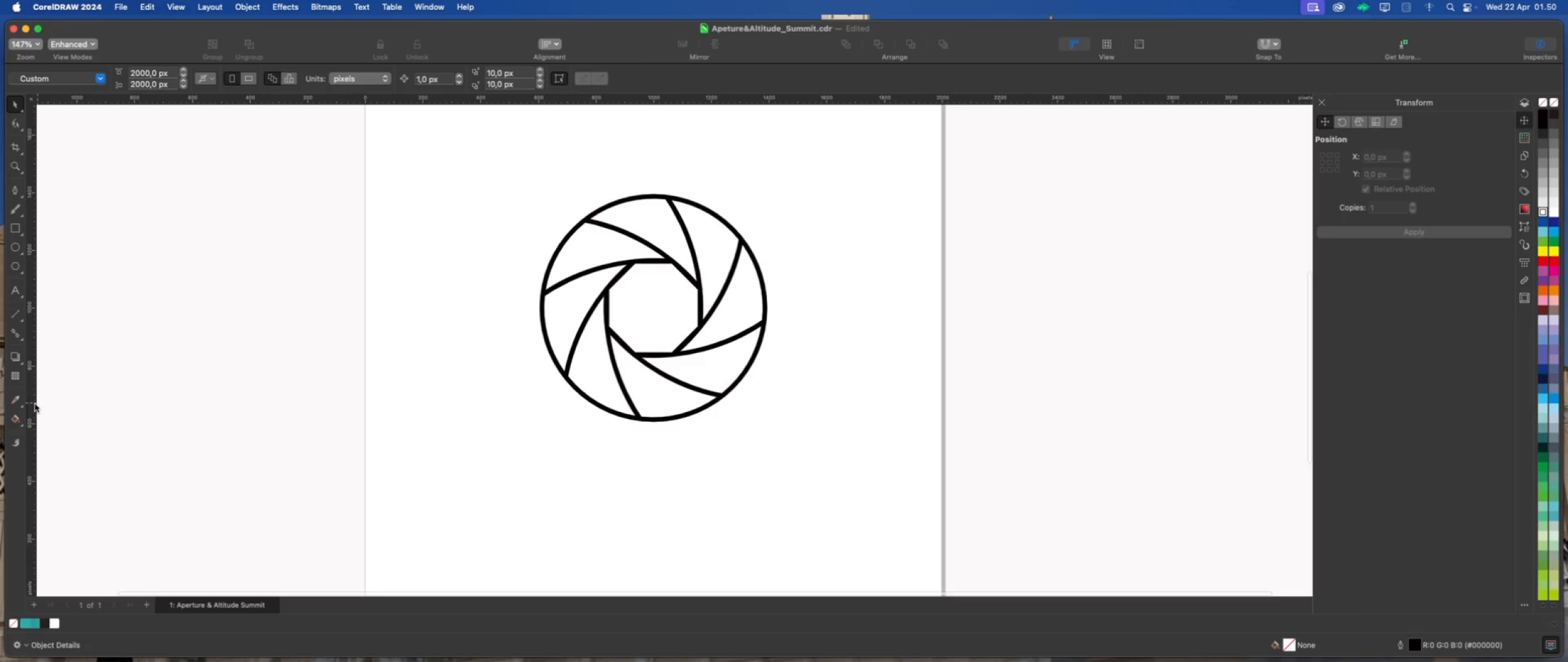 
left_click([21, 422])
 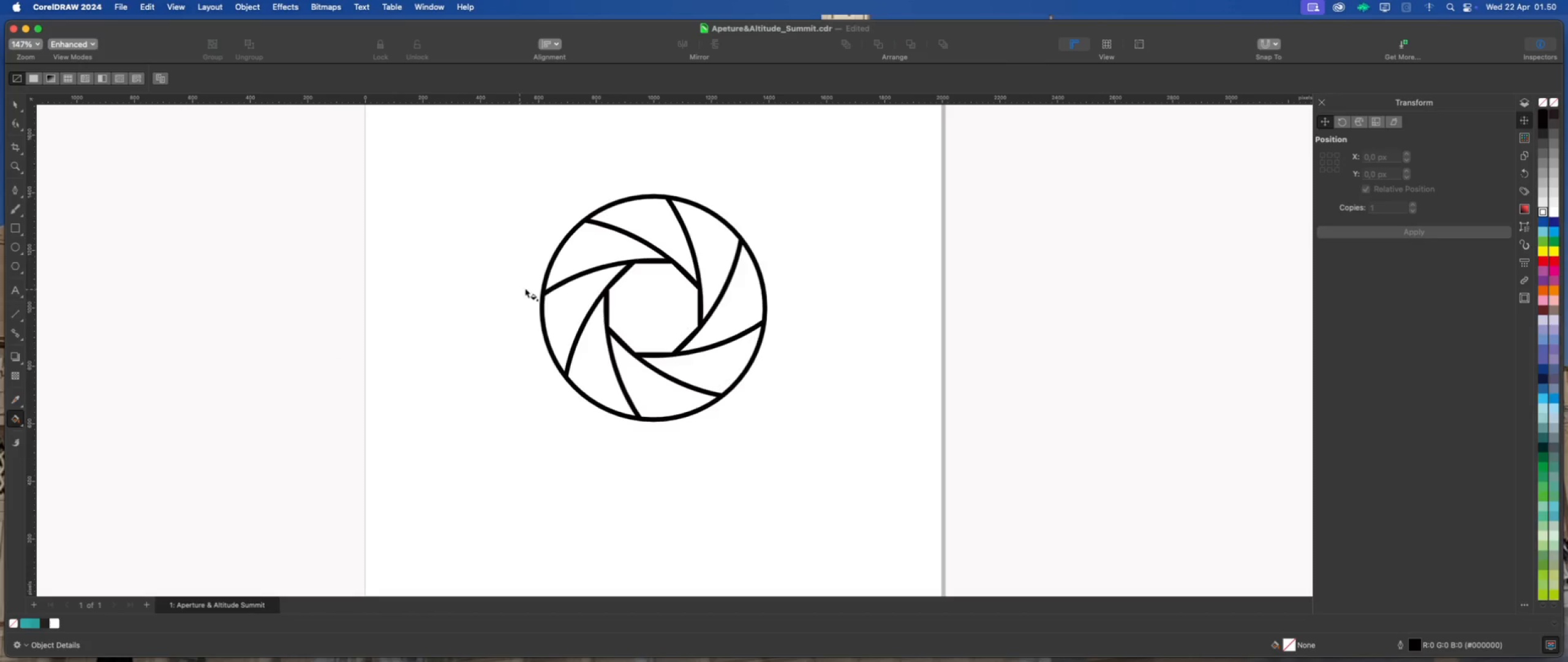 
left_click([590, 253])
 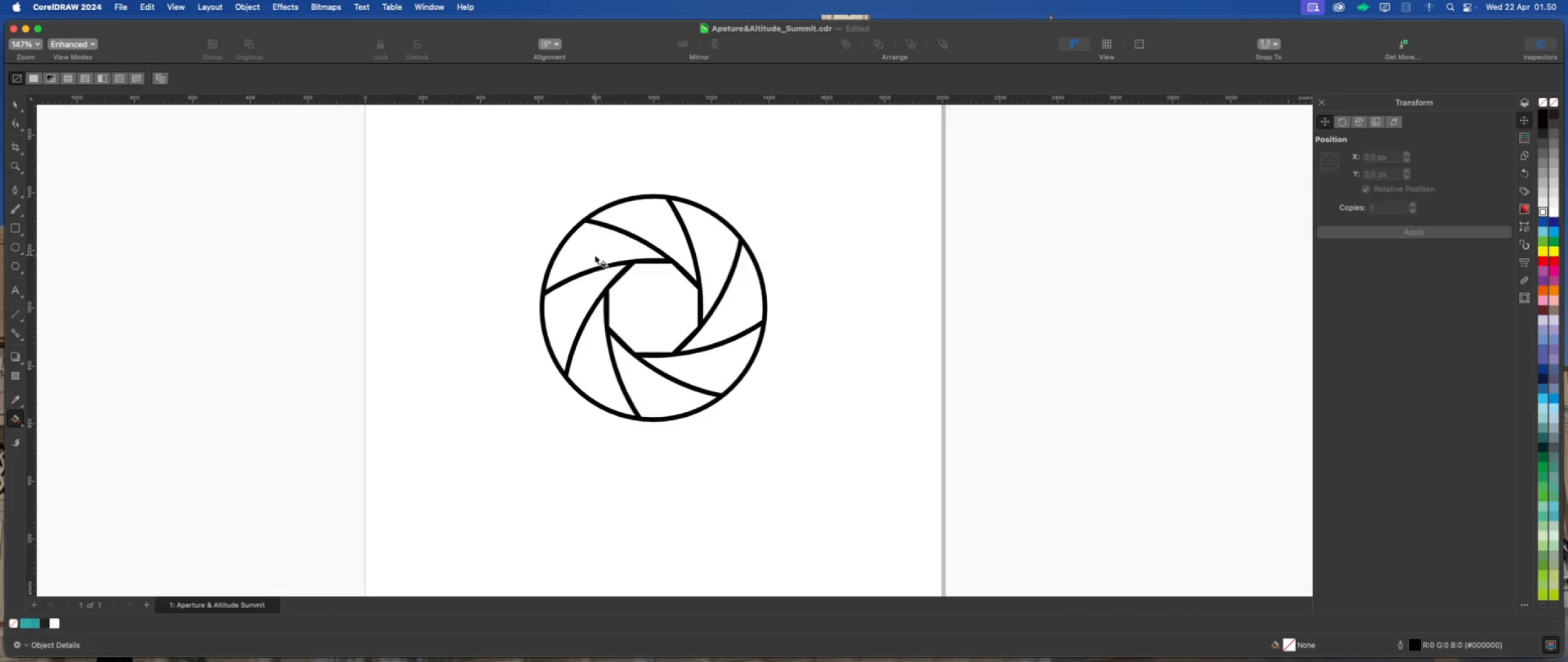 
scroll: coordinate [595, 251], scroll_direction: up, amount: 2.0
 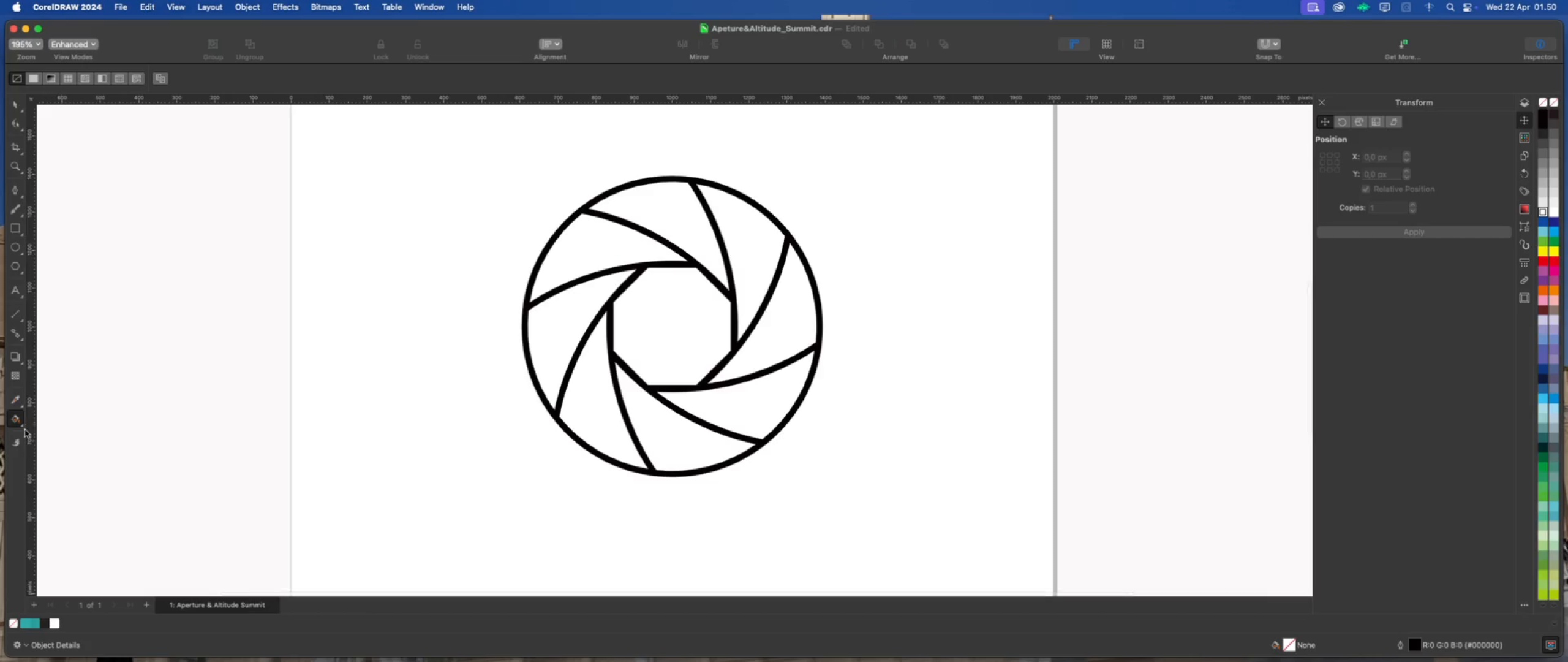 
left_click([21, 427])
 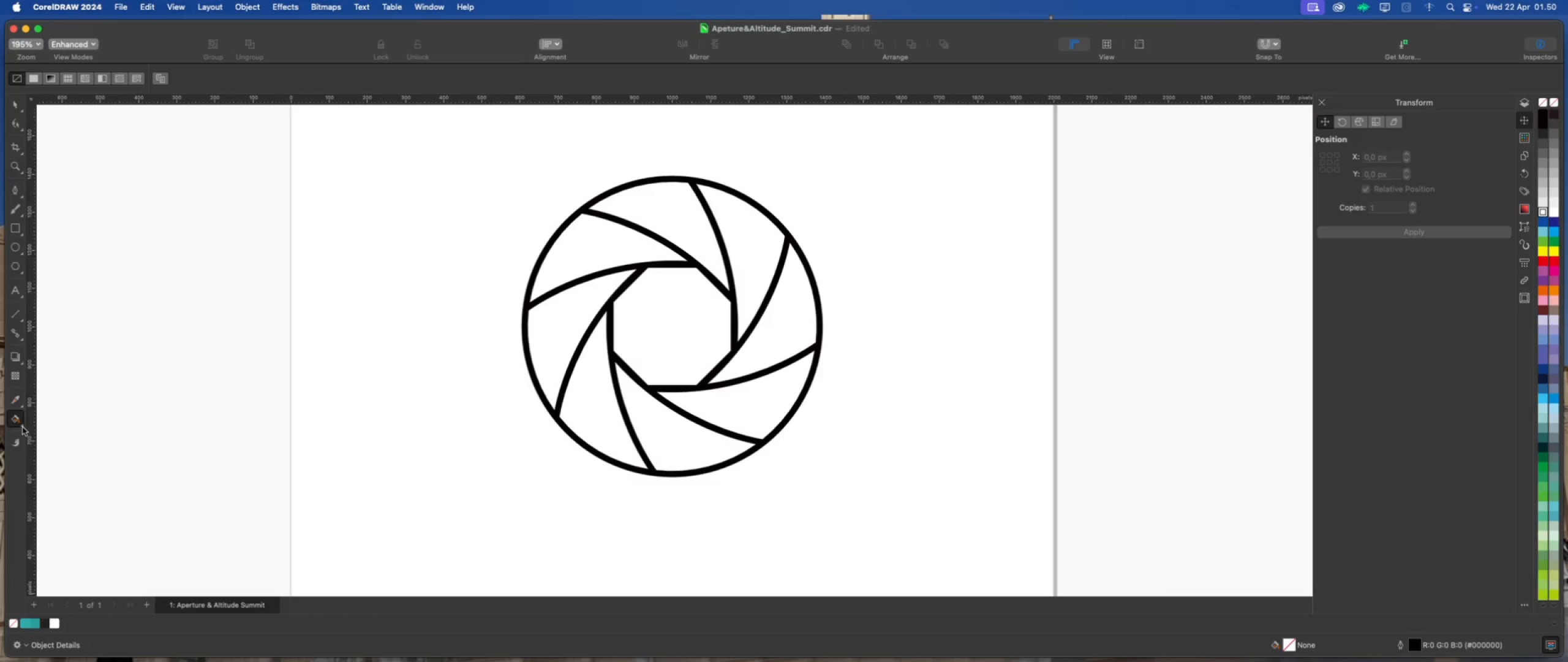 
left_click([23, 427])
 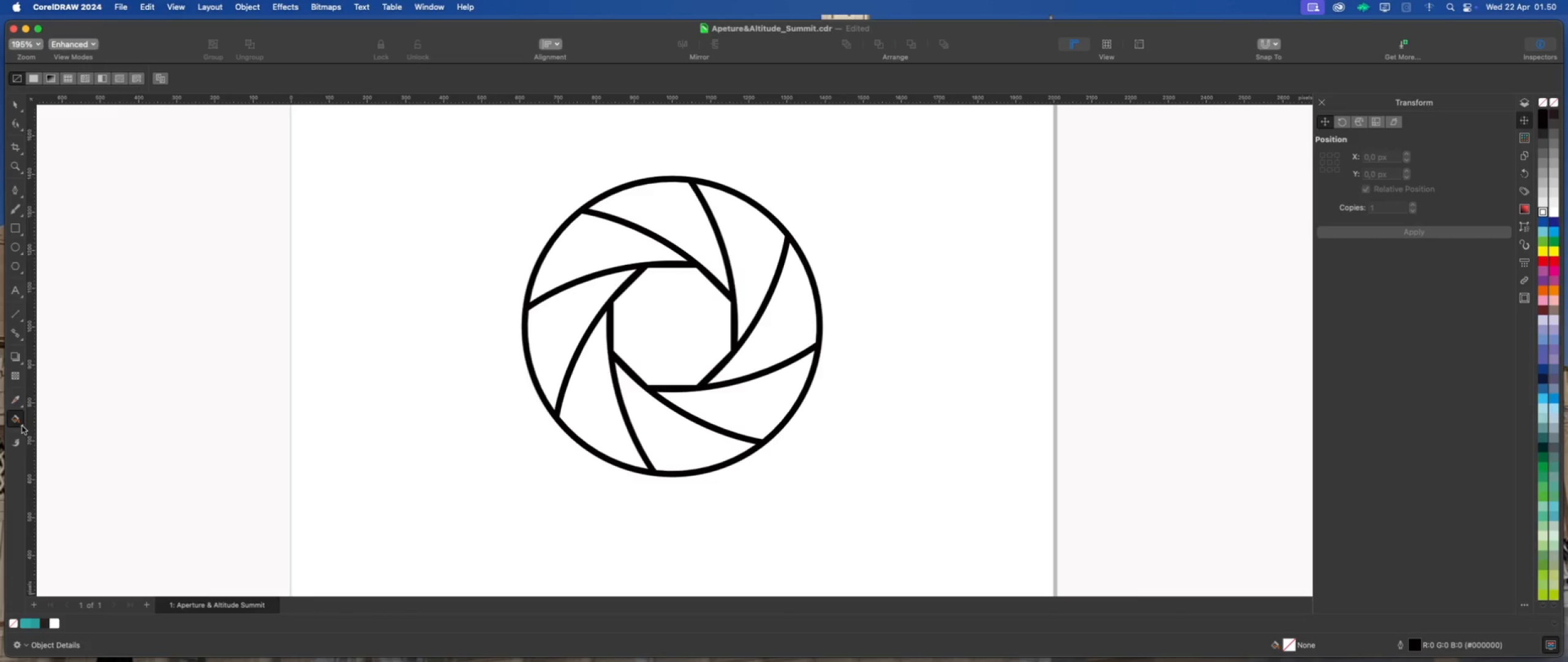 
left_click([22, 426])
 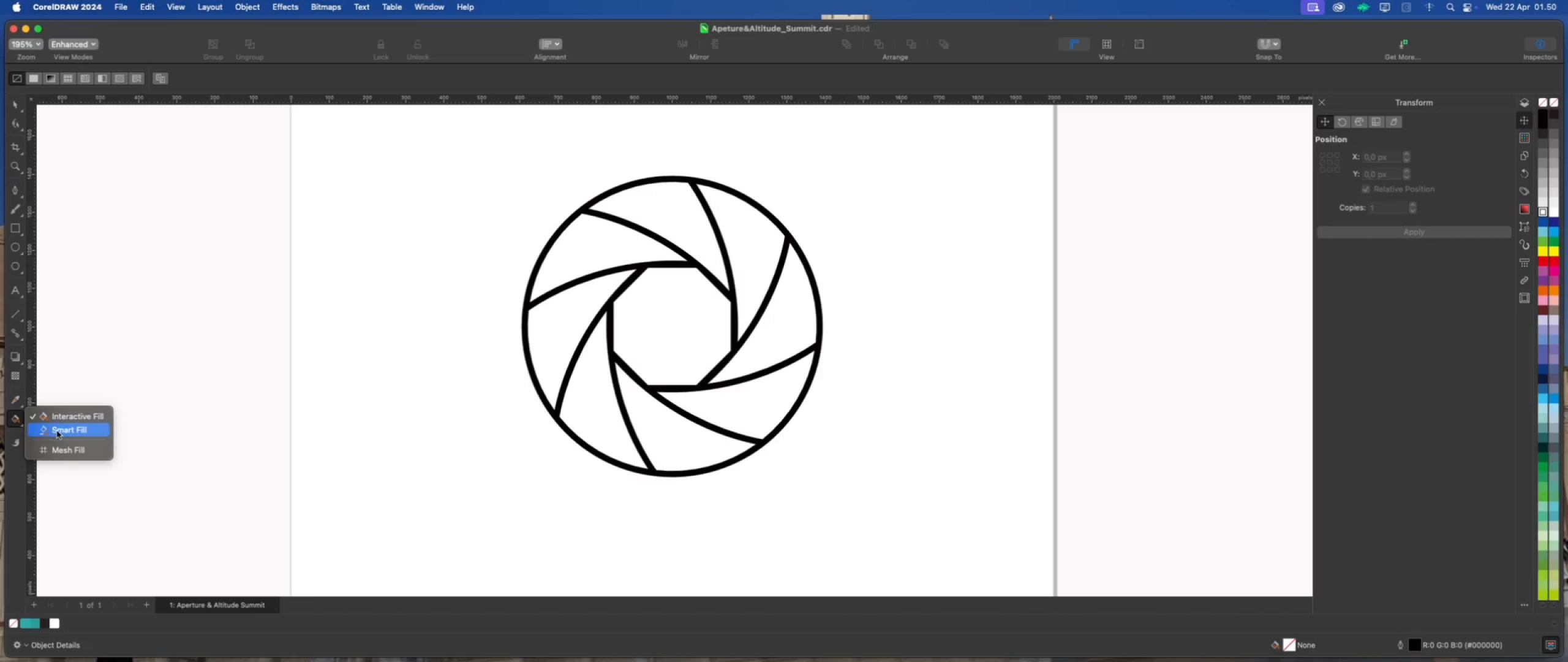 
left_click([59, 431])
 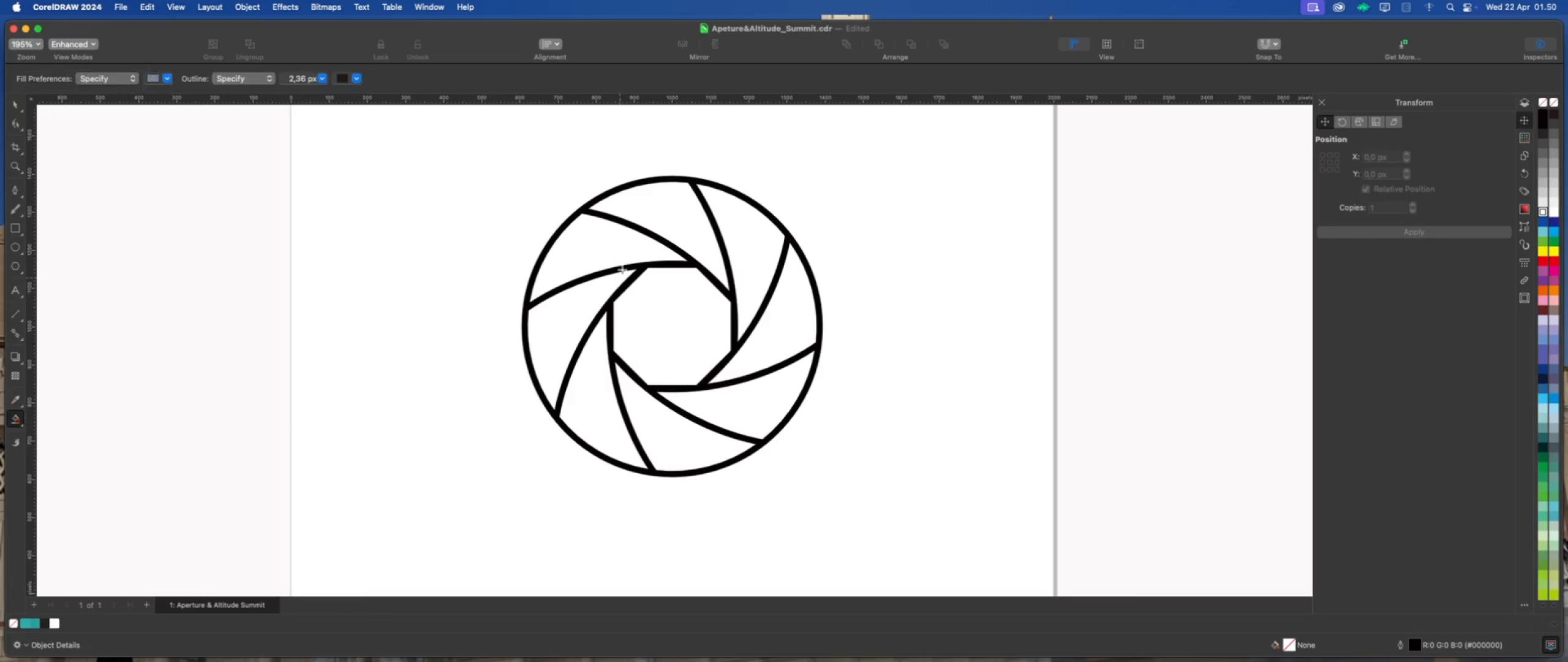 
left_click([624, 248])
 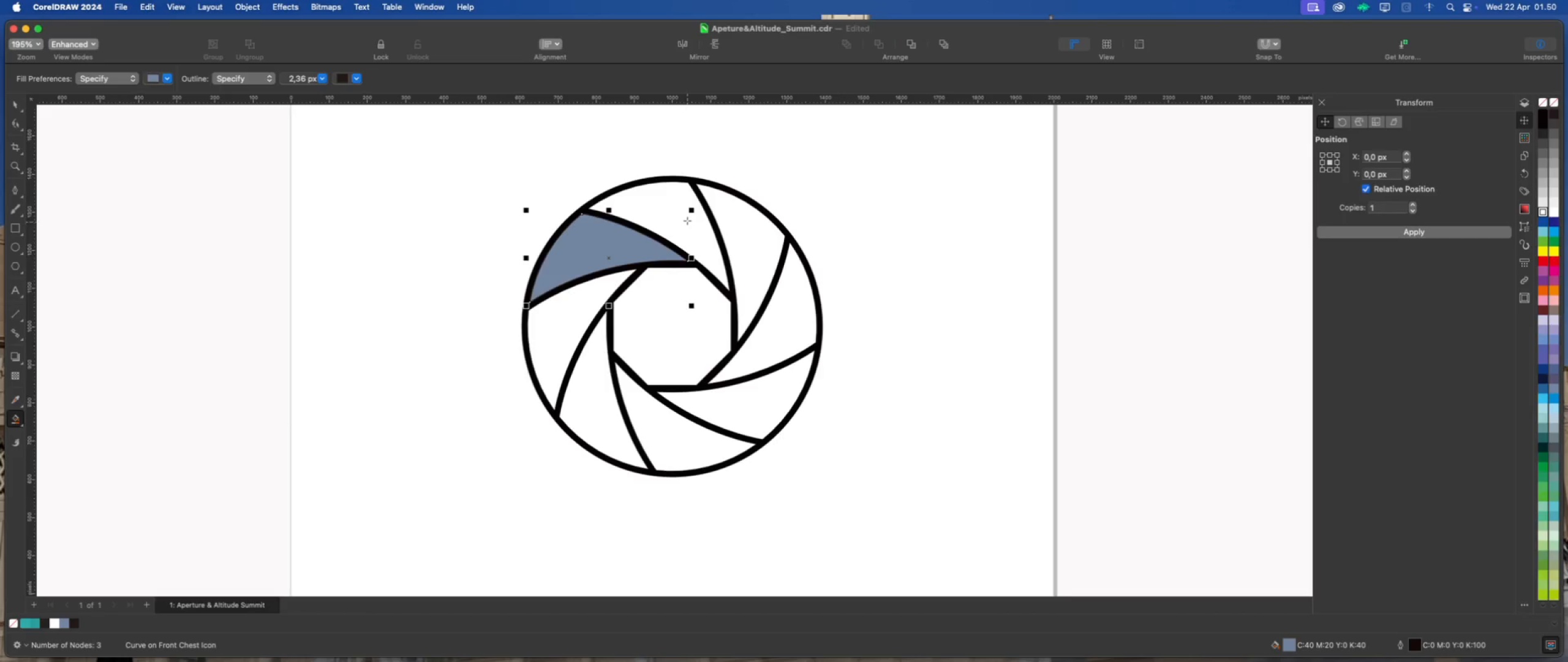 
left_click([687, 221])
 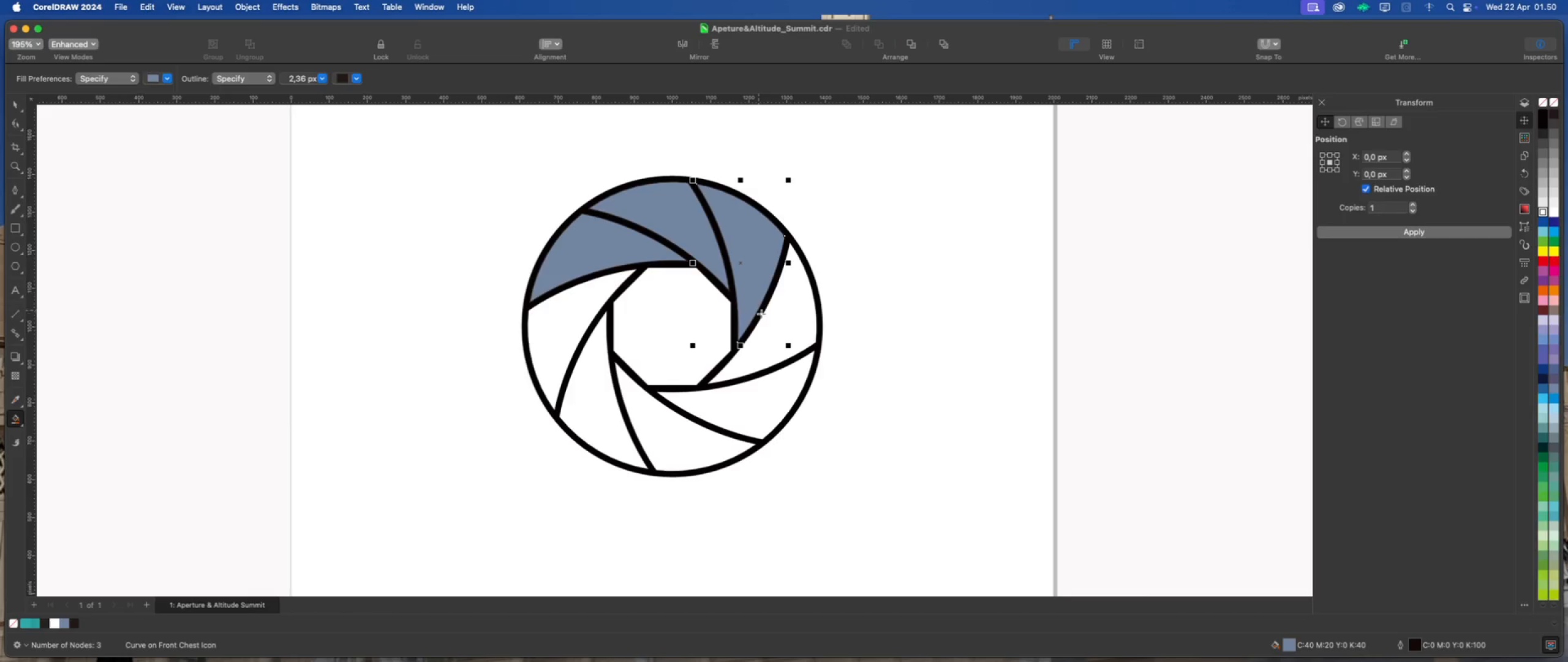 
left_click([785, 329])
 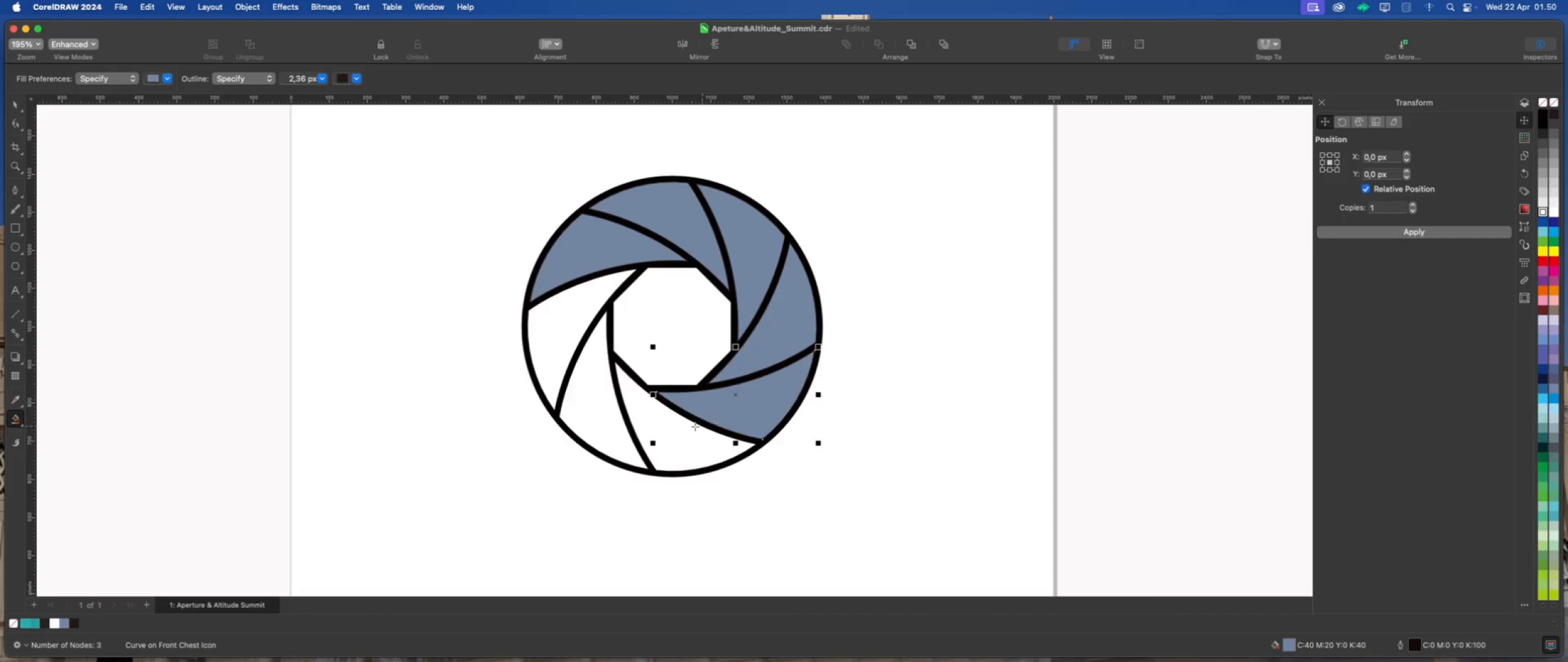 
double_click([667, 433])
 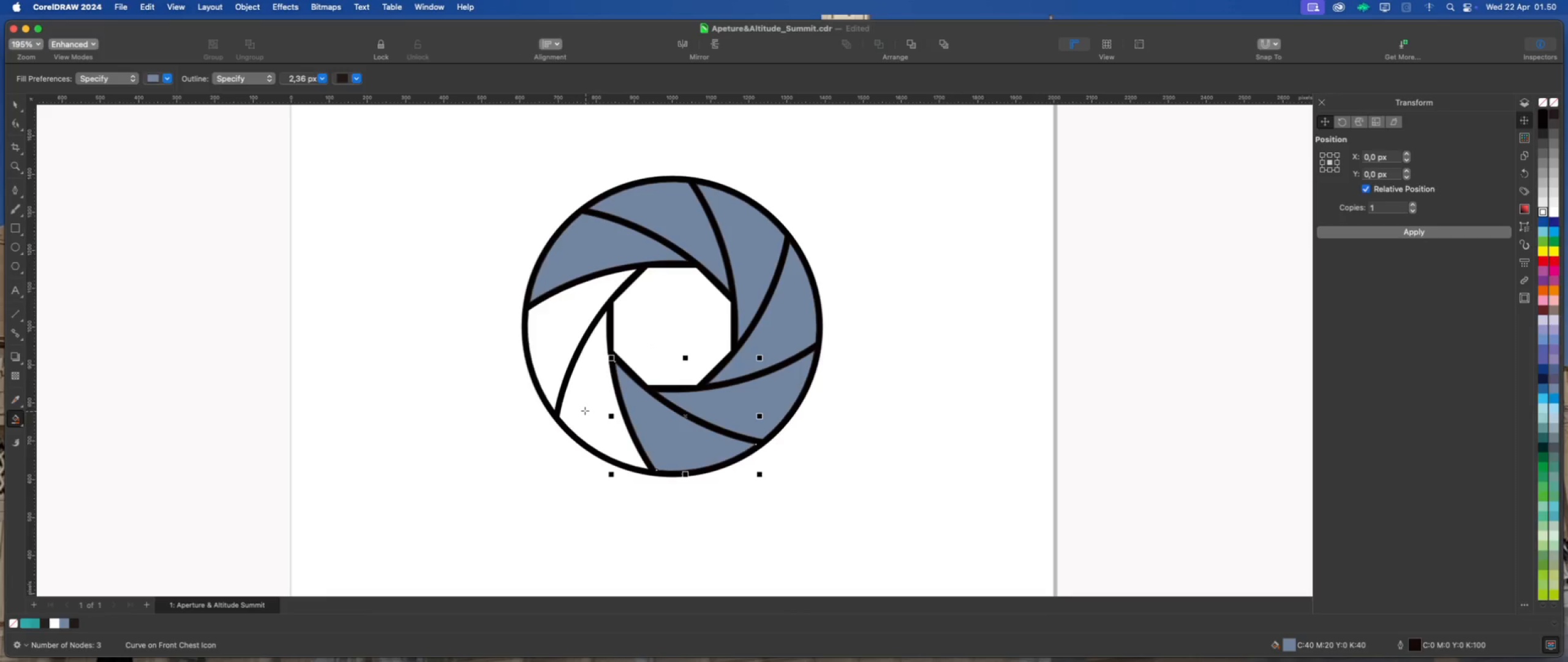 
triple_click([586, 409])
 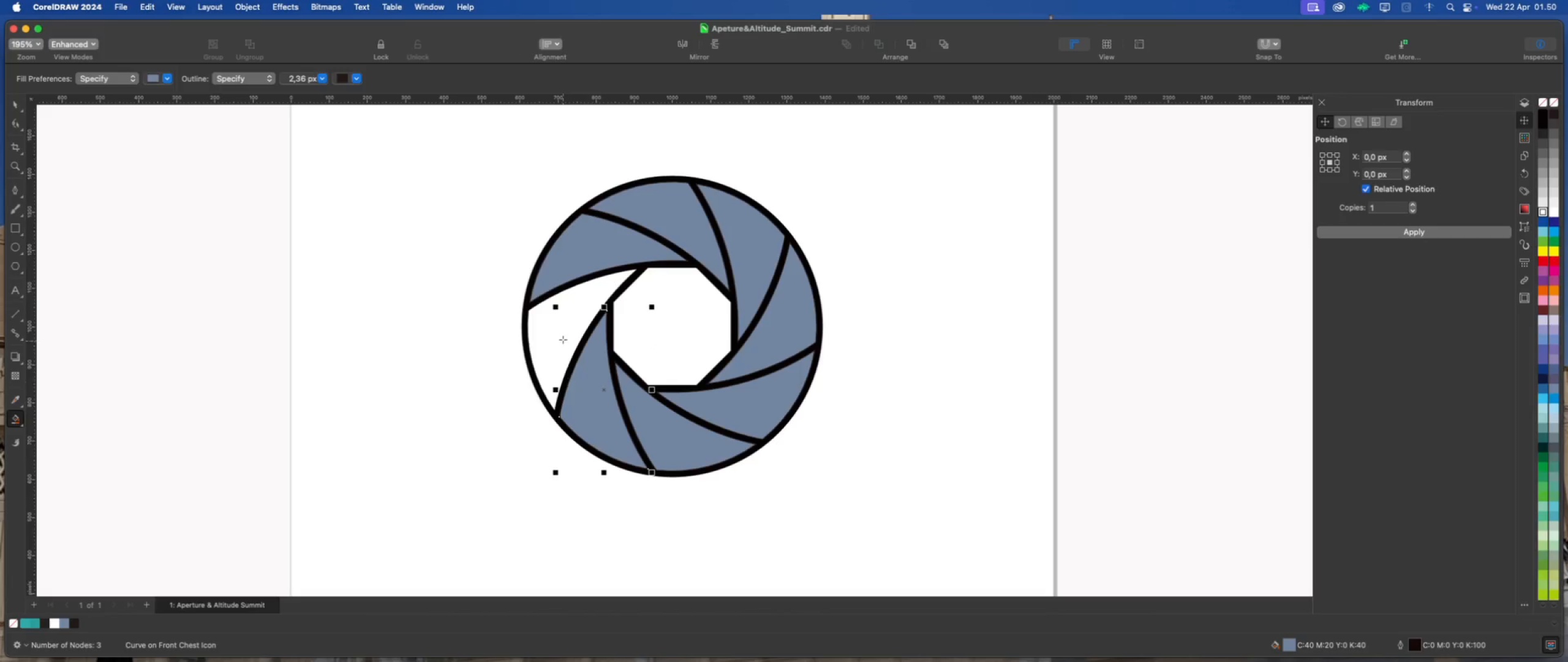 
triple_click([563, 340])
 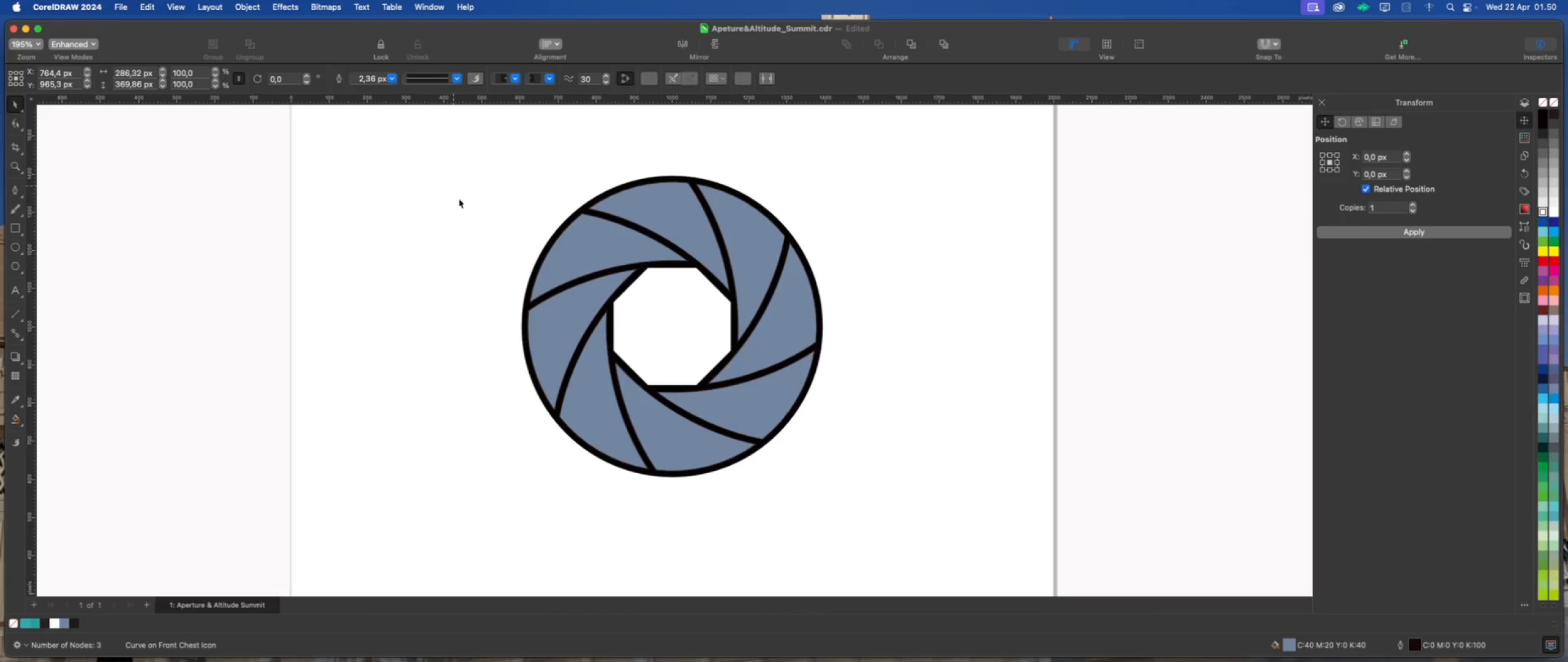 
left_click([526, 308])
 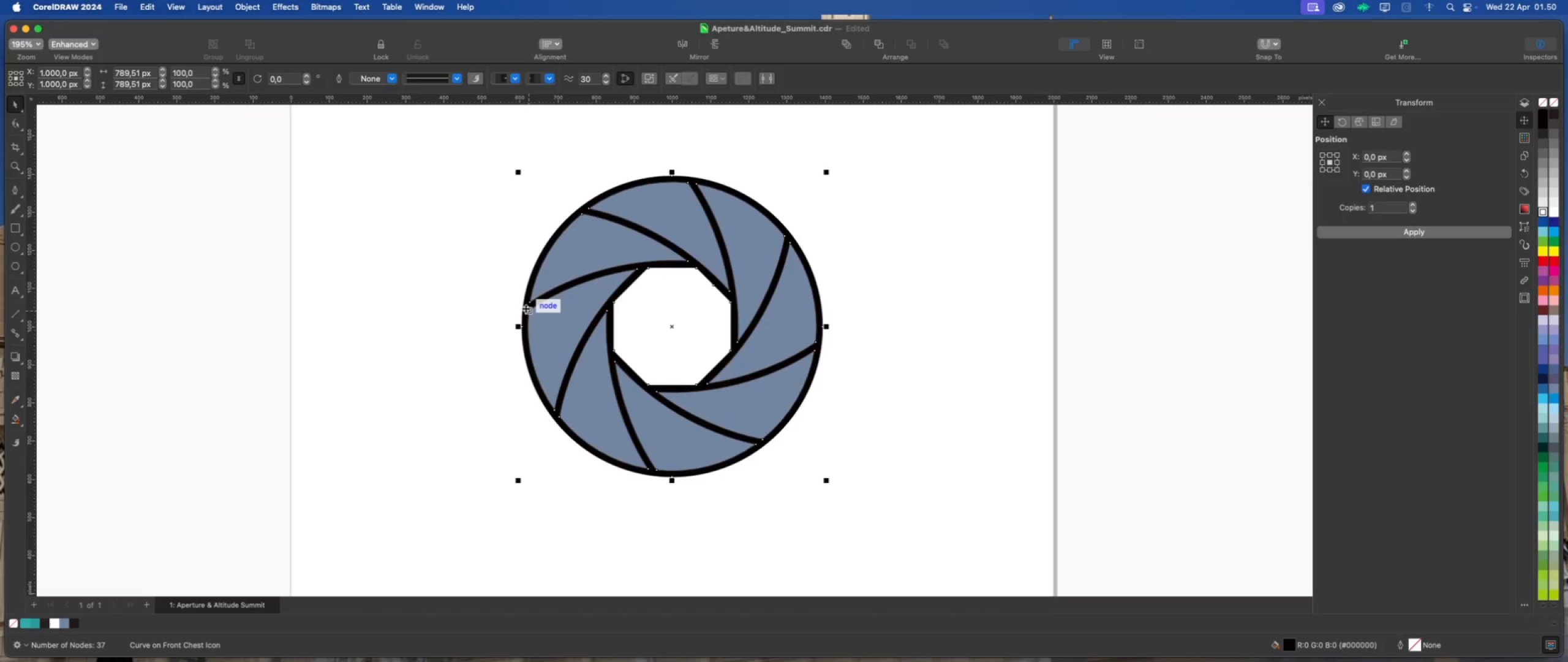 
left_click([344, 338])
 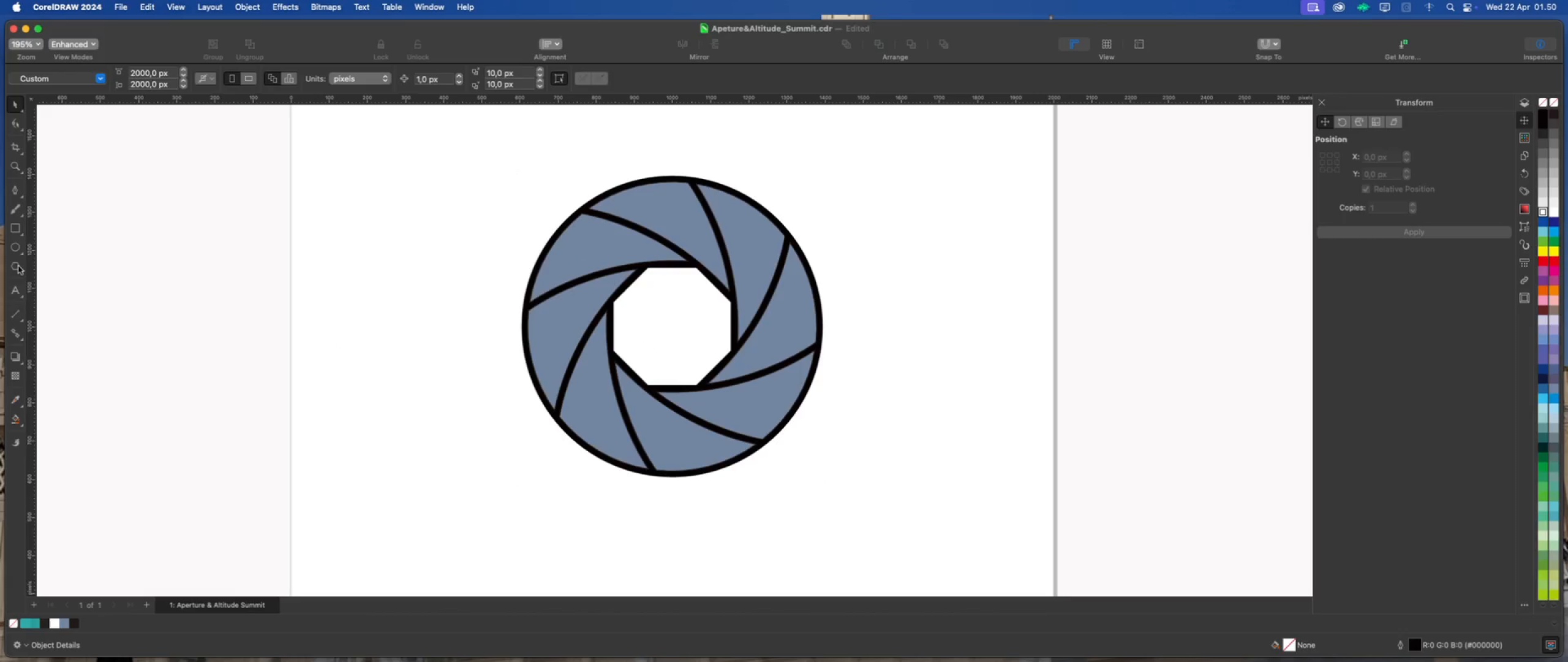 
left_click([17, 247])
 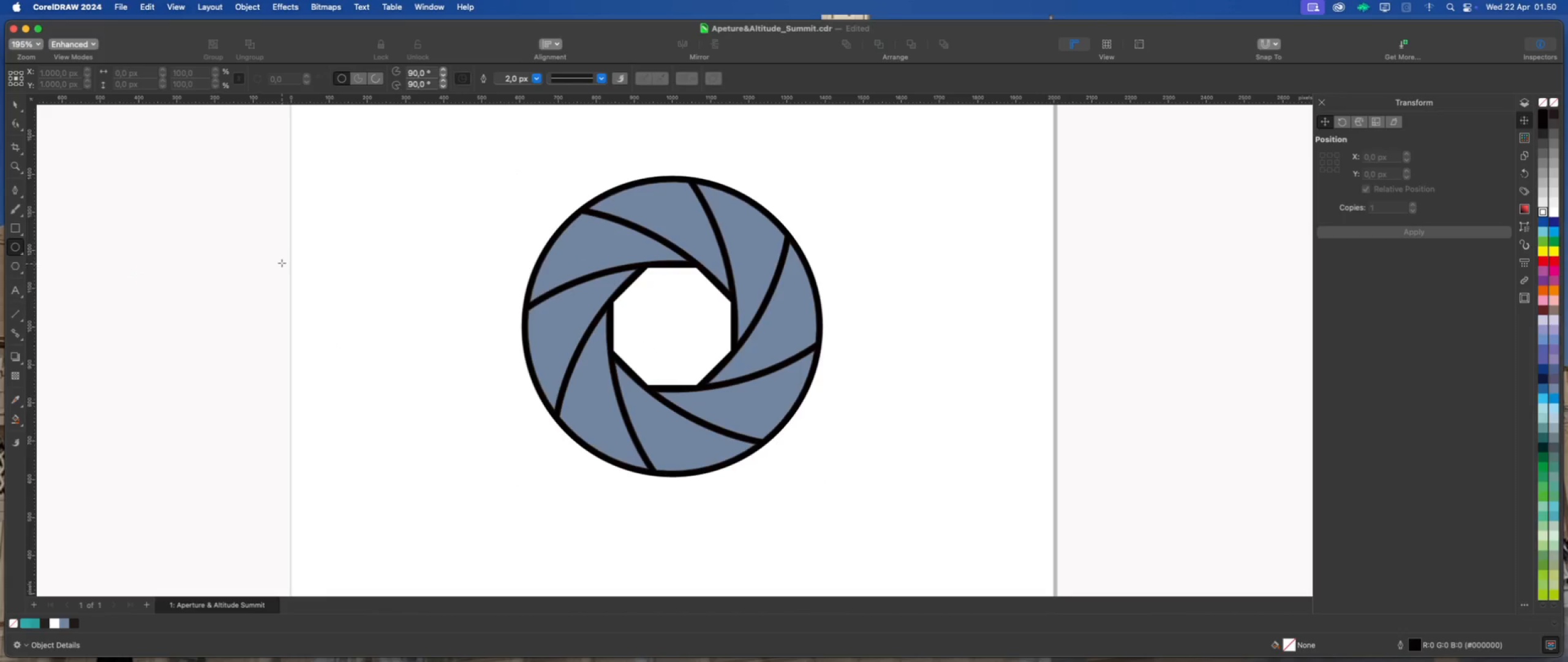 
hold_key(key=CommandLeft, duration=0.68)
left_click_drag(start_coordinate=[282, 259], to_coordinate=[330, 332])
 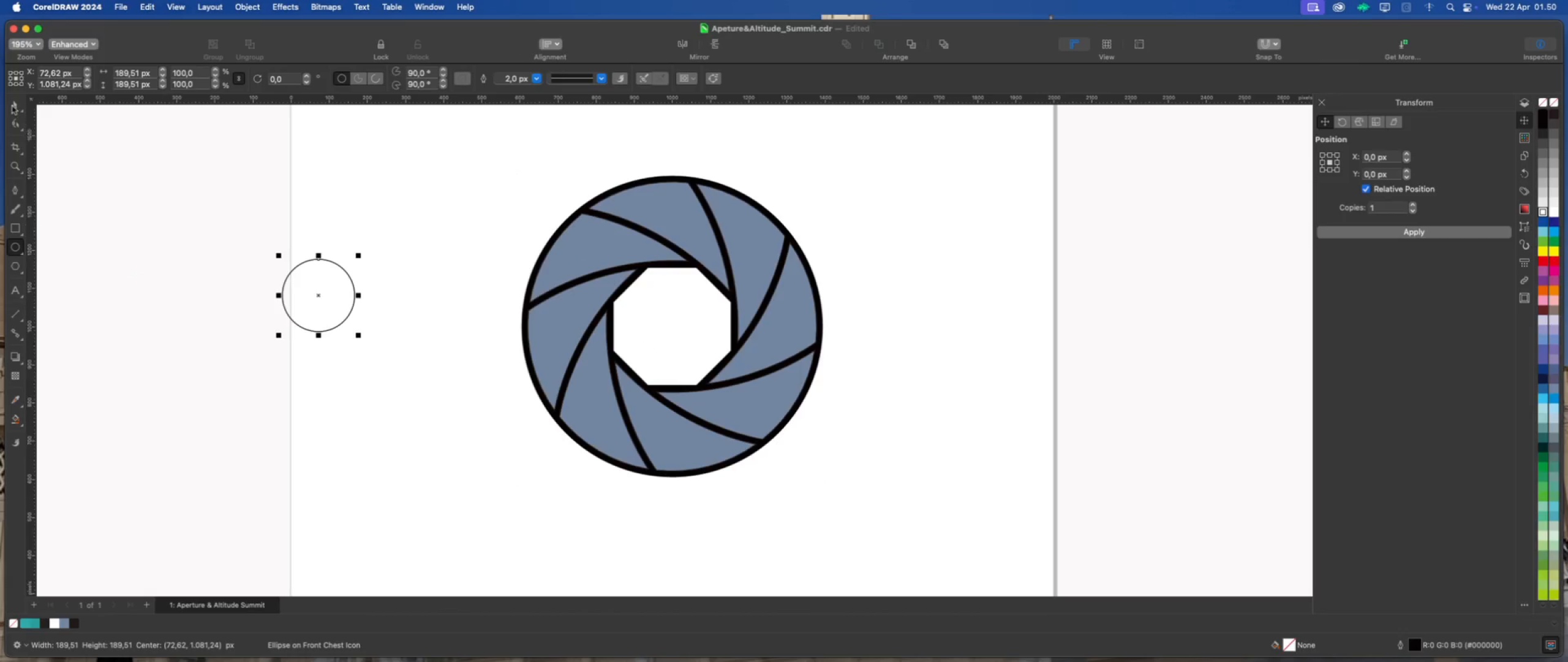 
left_click([12, 104])
 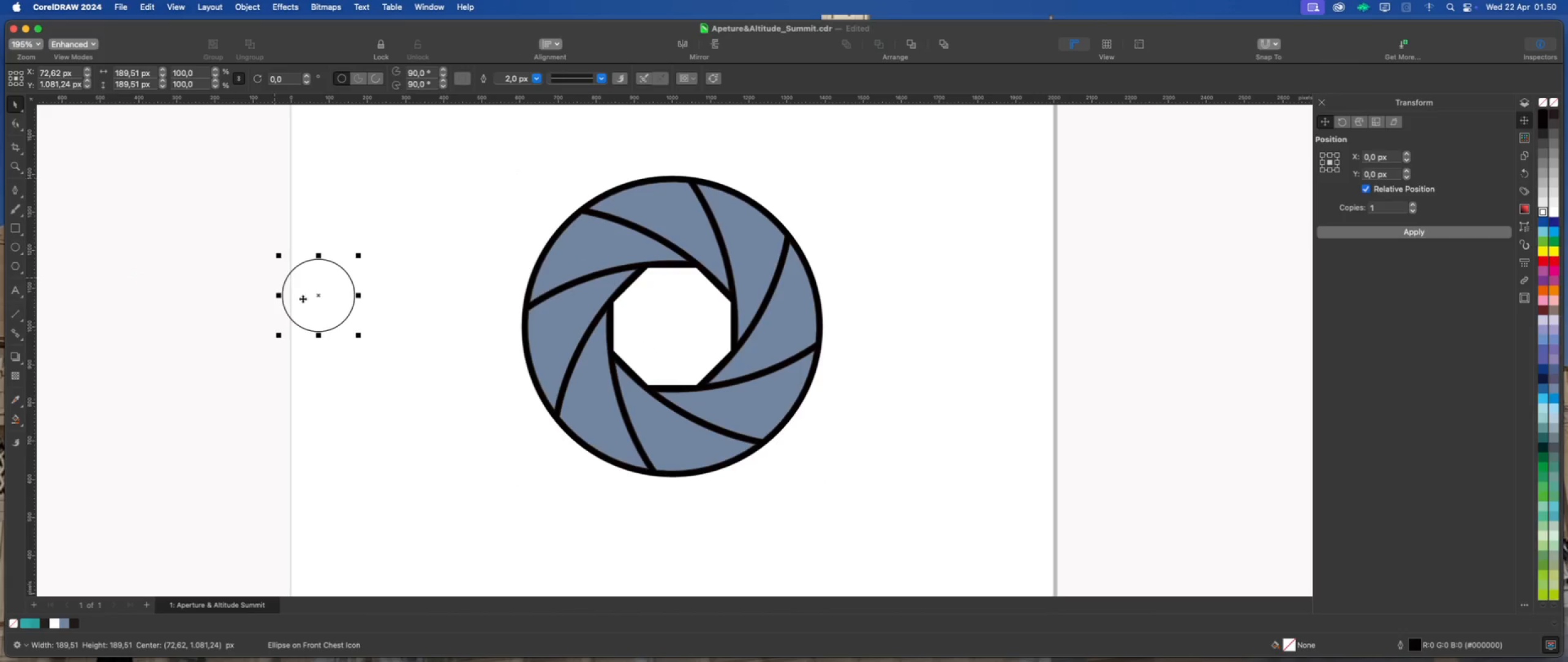 
hold_key(key=ShiftLeft, duration=0.72)
left_click([526, 349])
 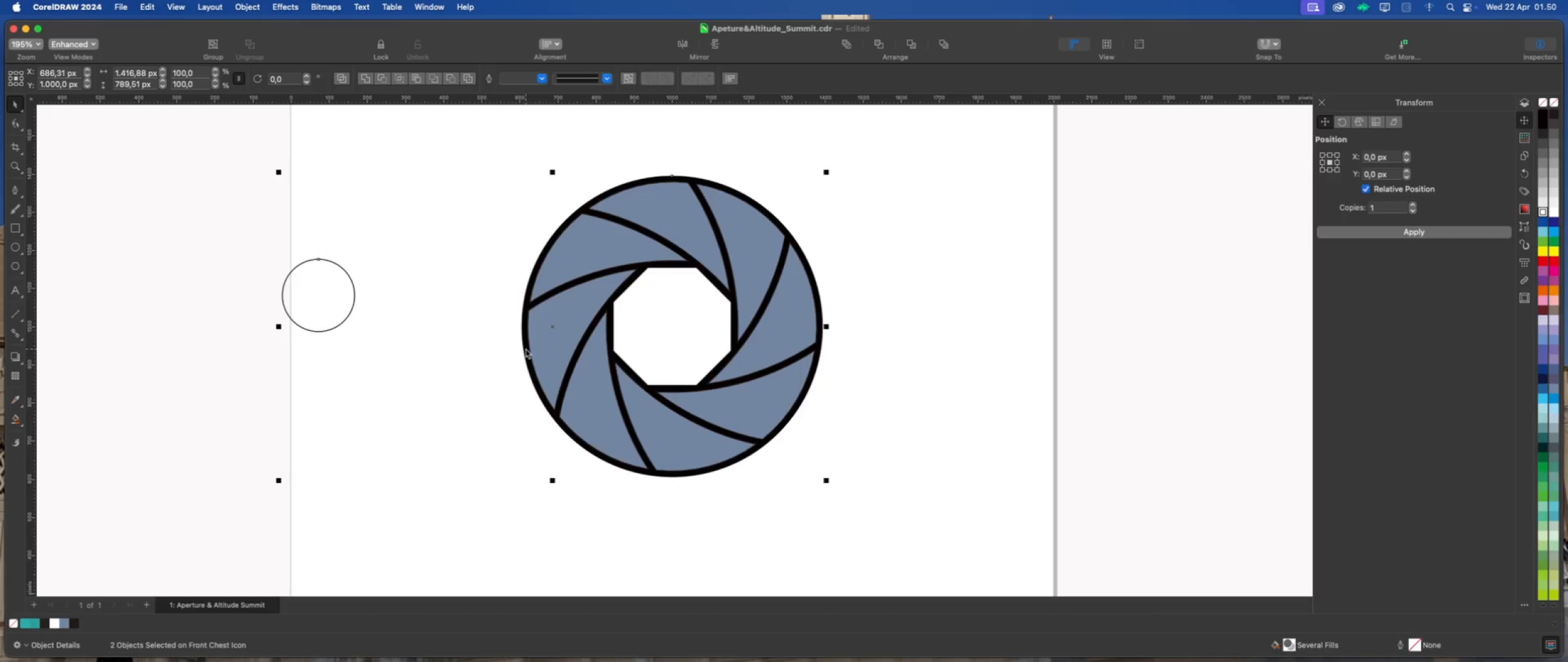 
type(CE)
 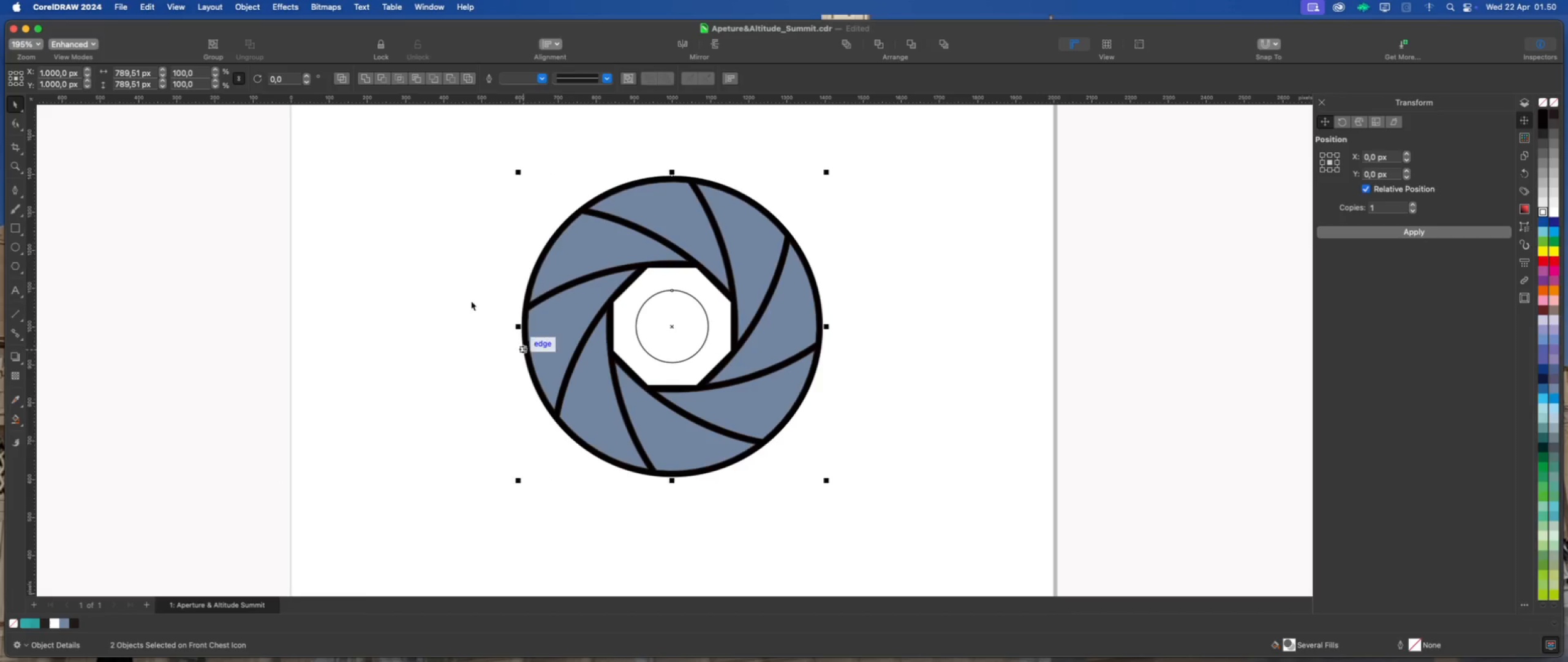 
left_click([466, 292])
 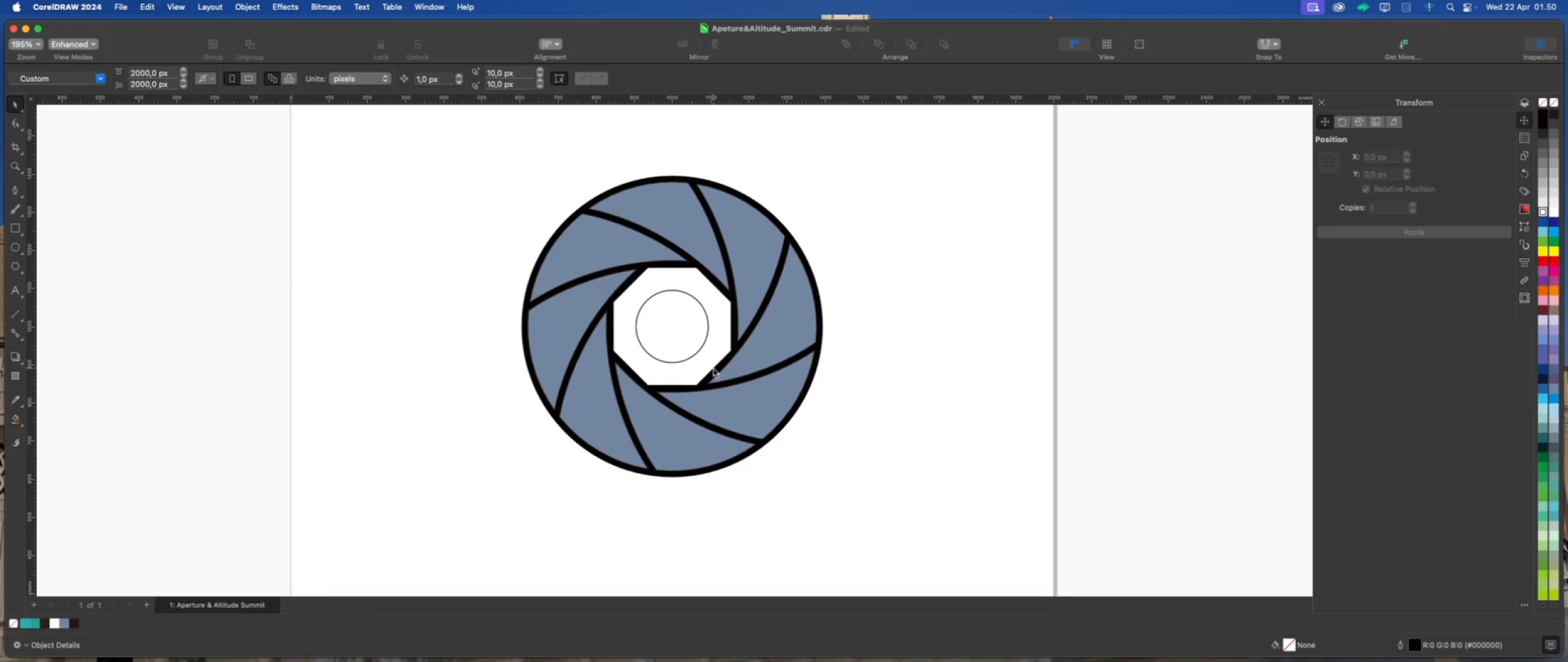 
left_click([682, 335])
 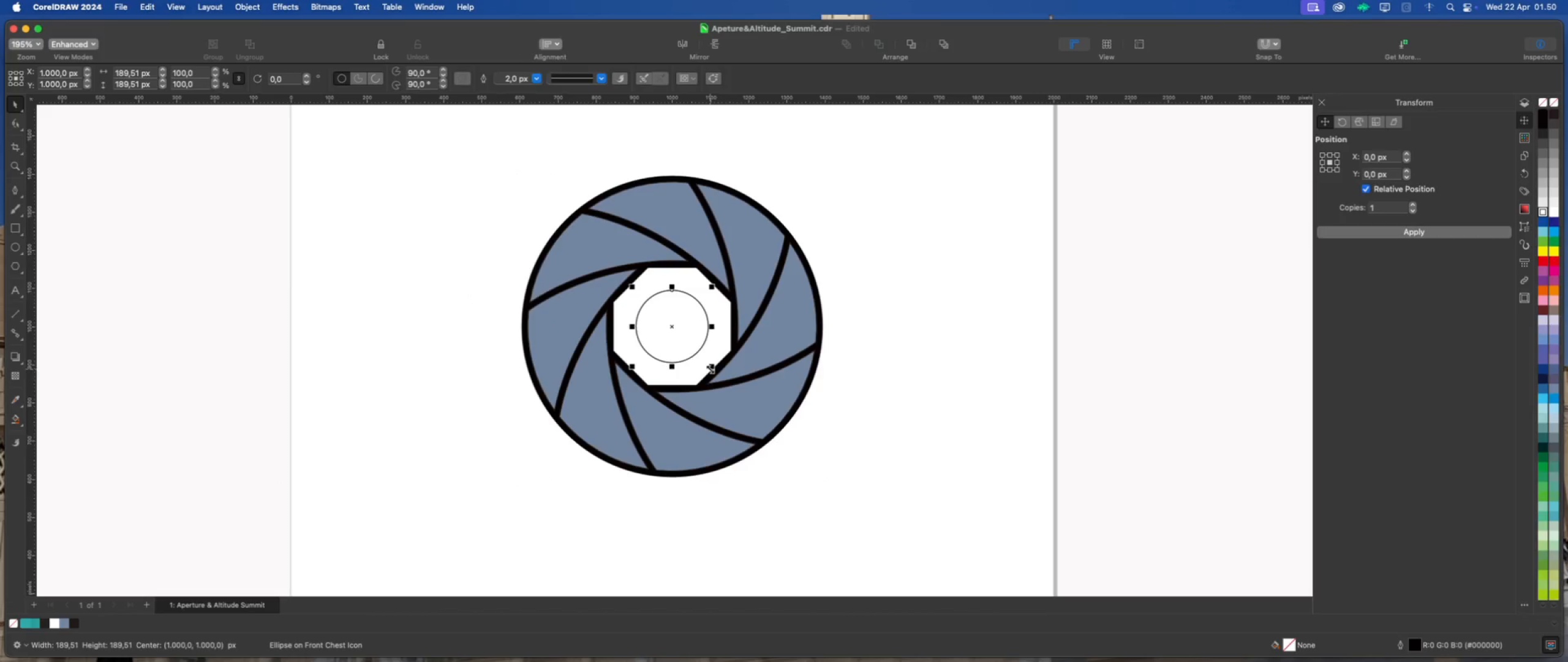 
left_click_drag(start_coordinate=[710, 369], to_coordinate=[825, 503])
 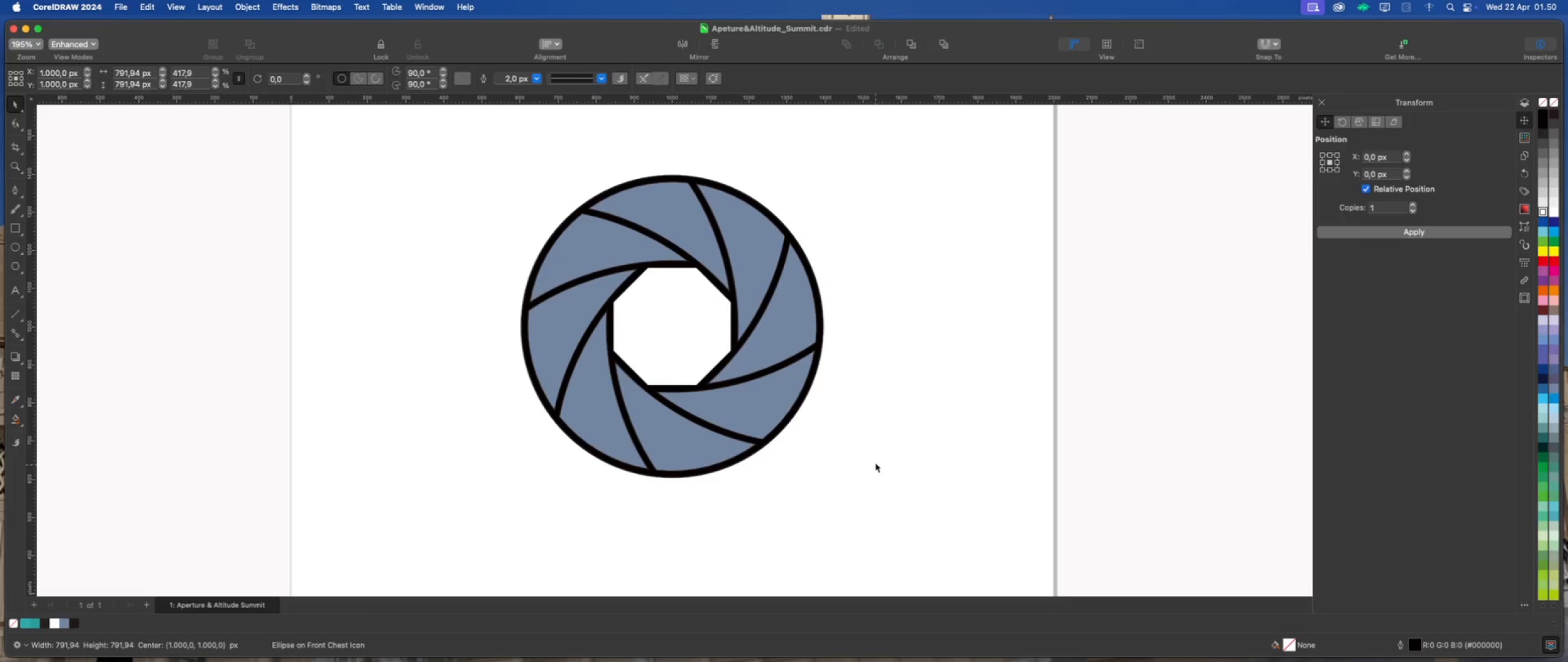 
hold_key(key=ShiftLeft, duration=7.44)
 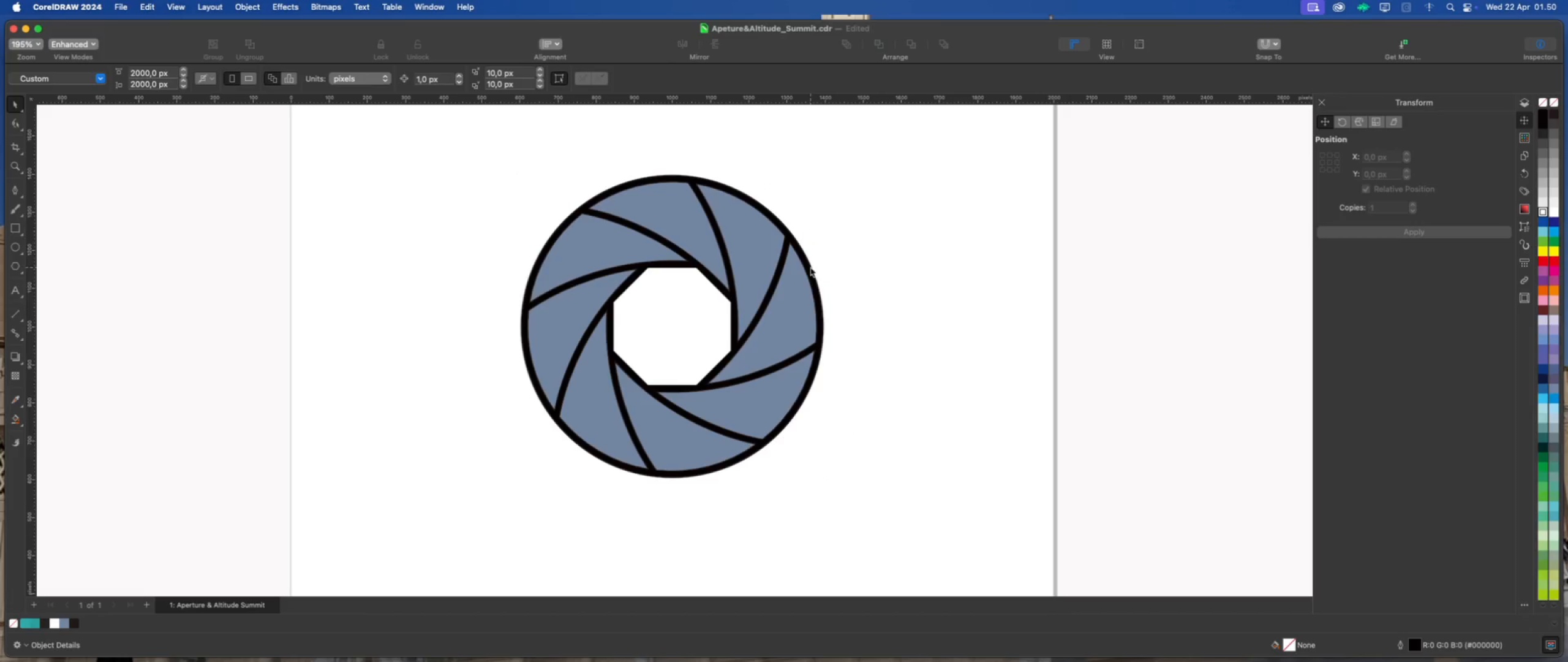 
left_click([809, 268])
 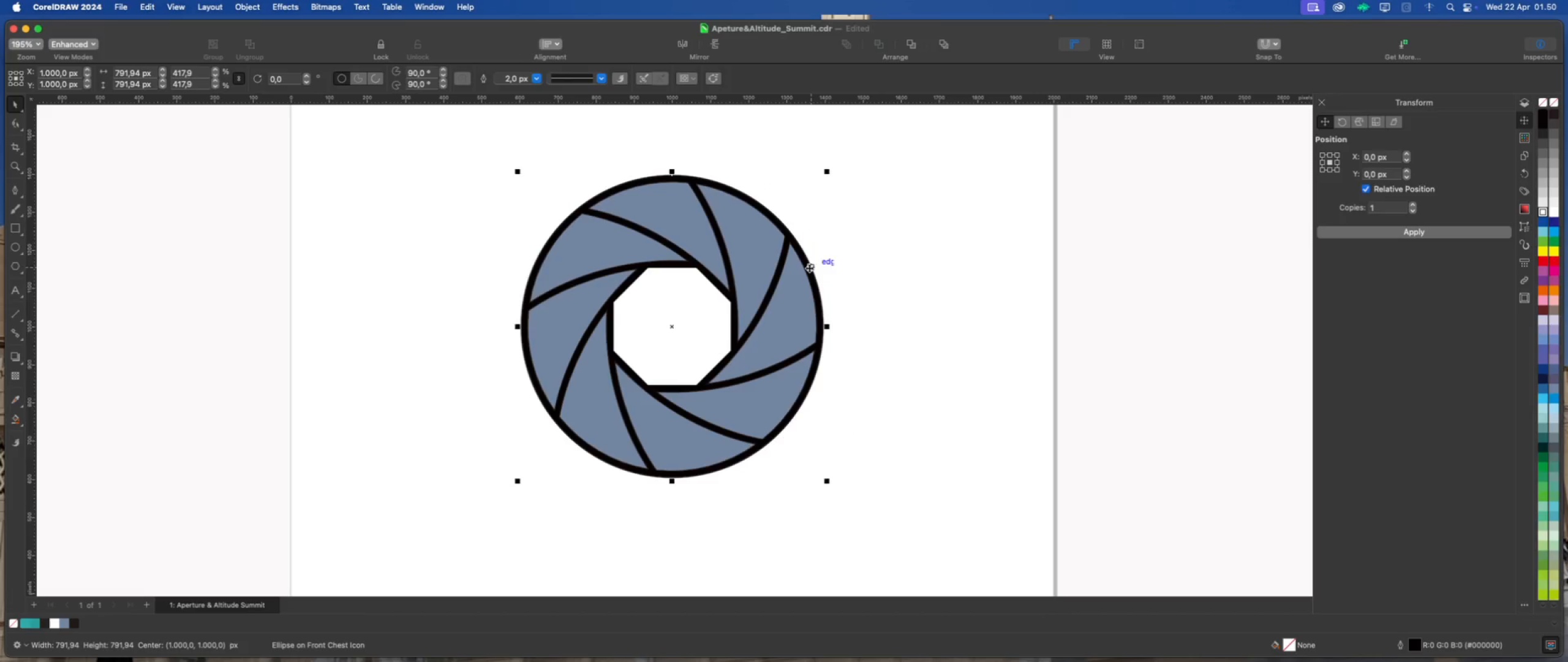 
right_click([809, 268])
 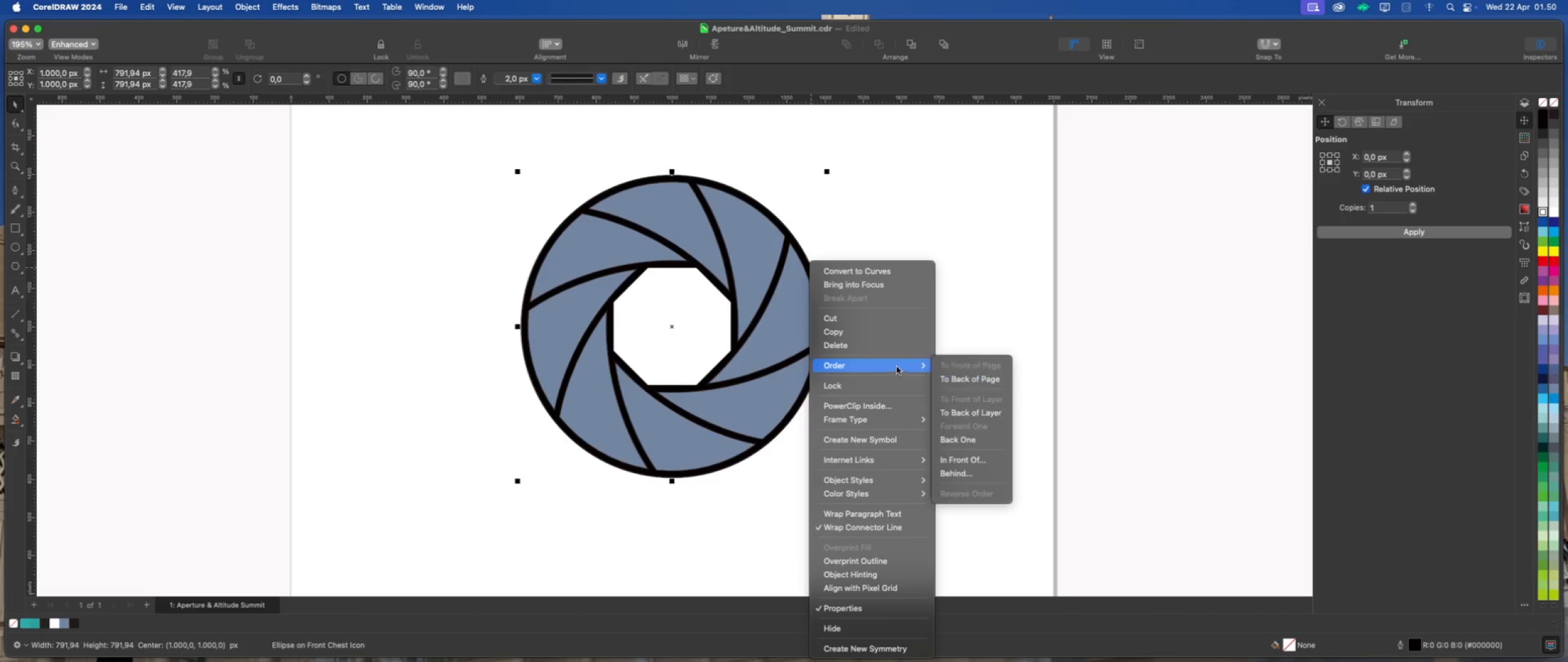 
left_click([949, 381])
 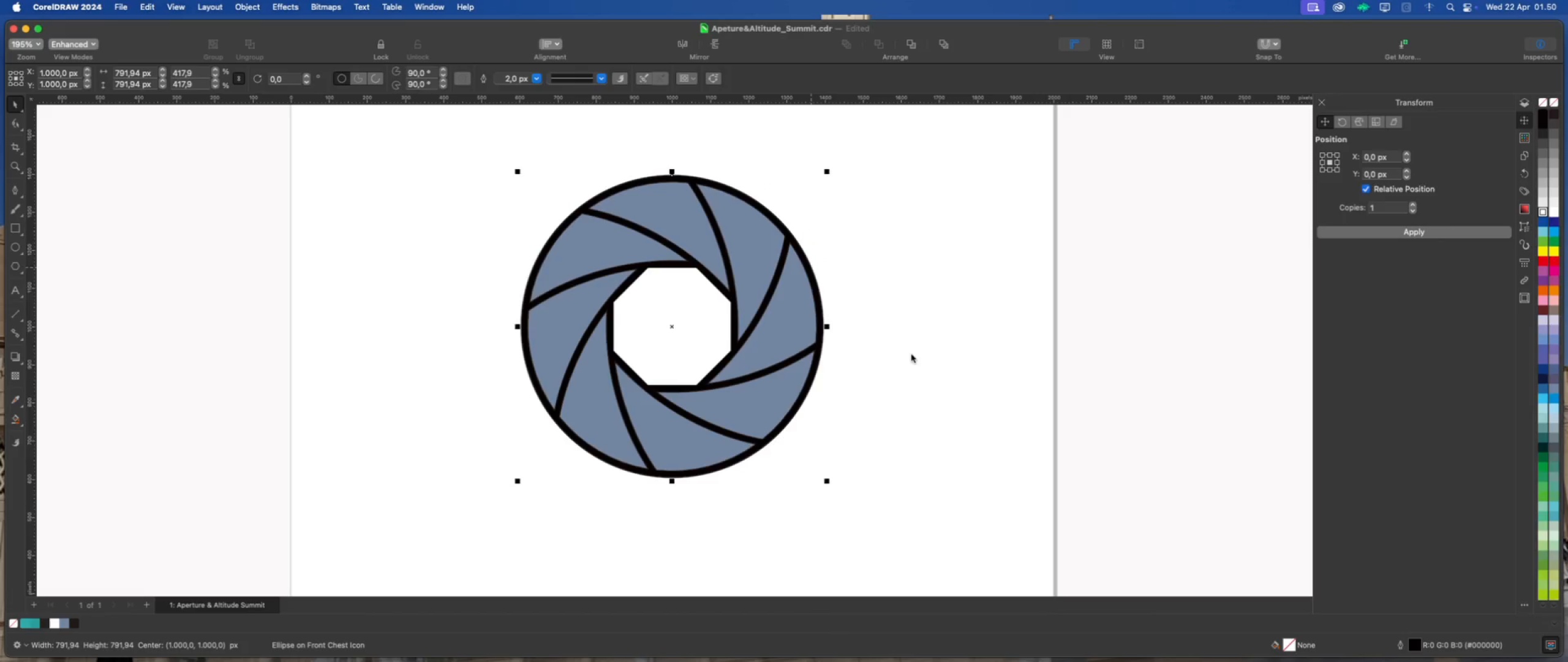 
left_click([911, 354])
 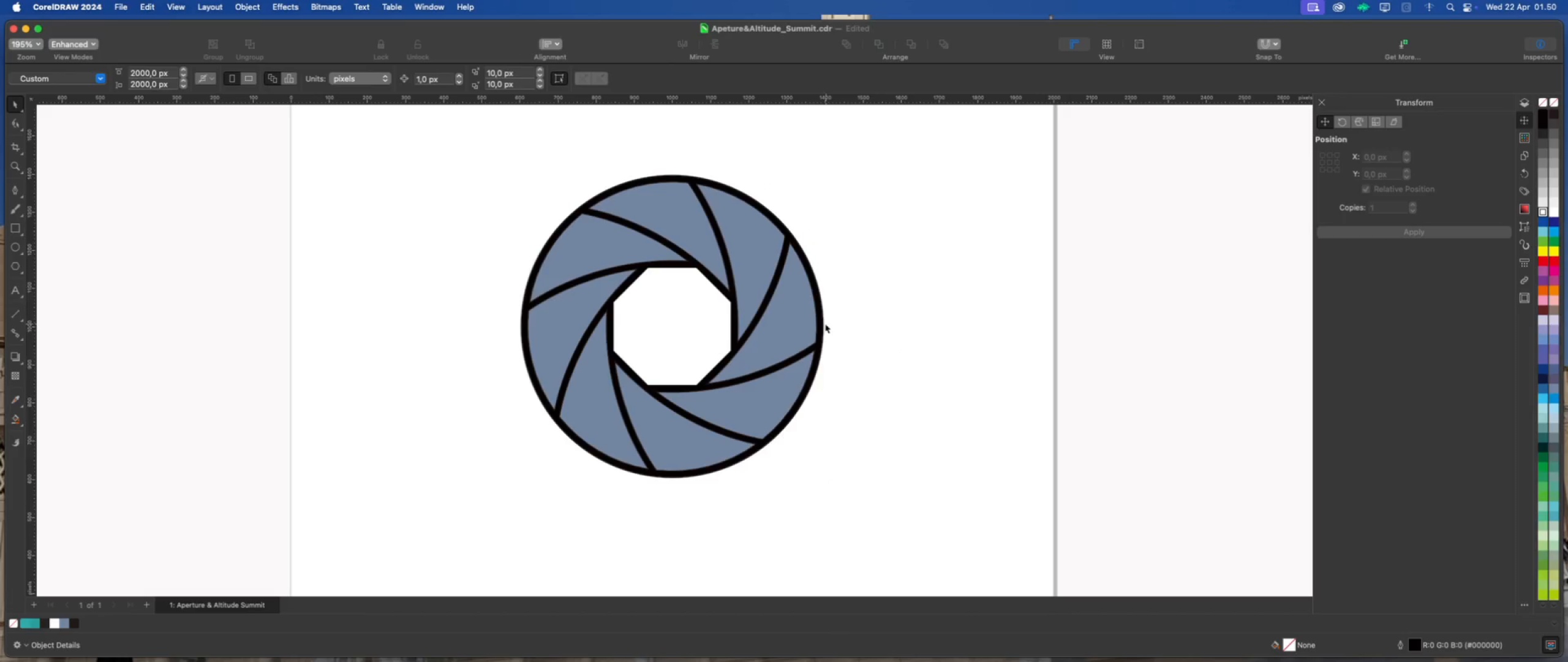 
left_click([819, 322])
 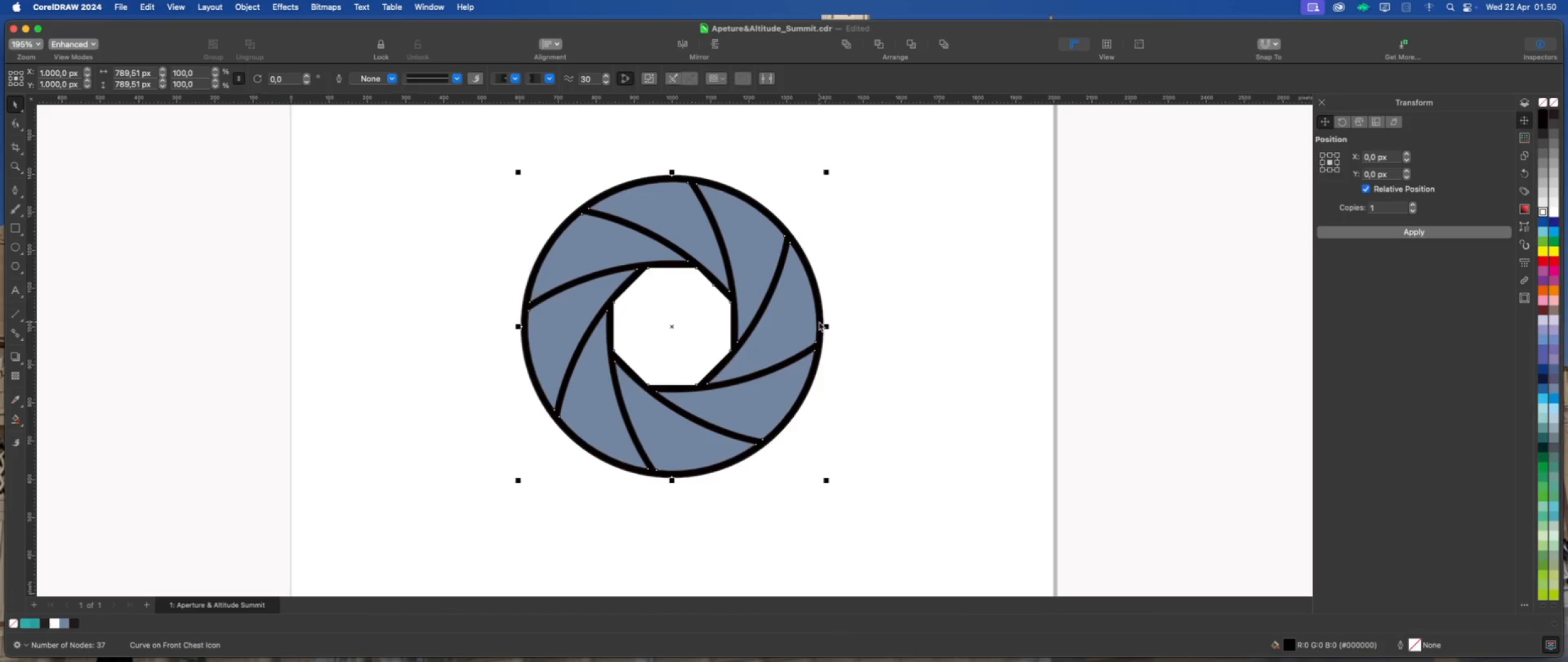 
key(Delete)
 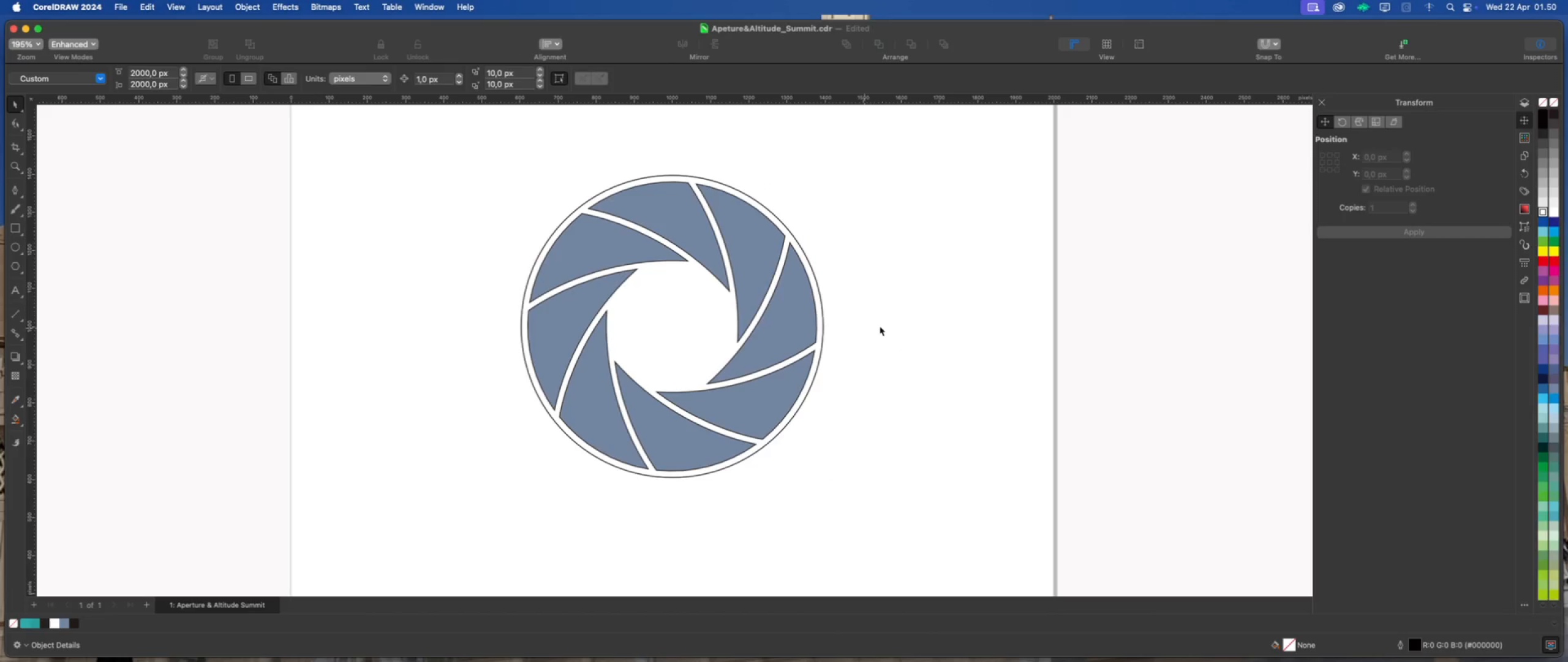 
left_click([880, 326])
 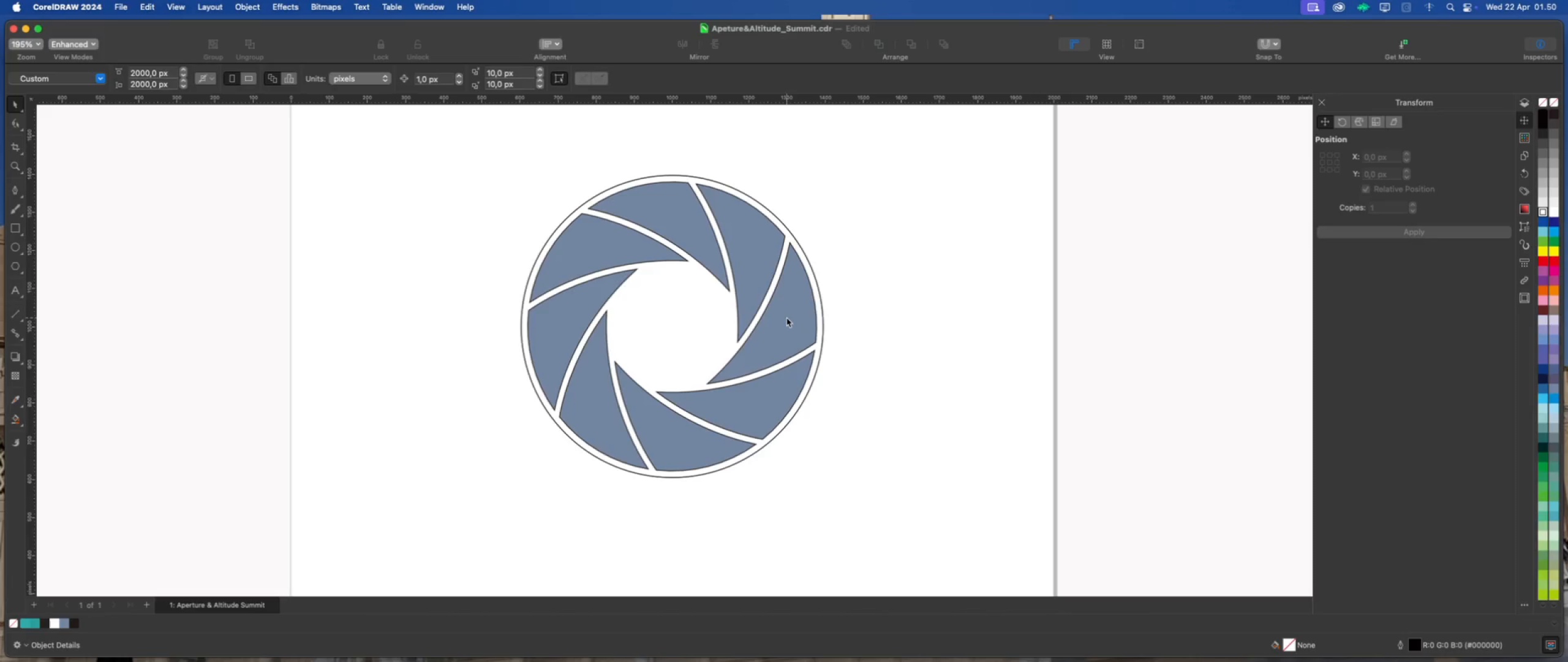 
left_click([783, 318])
 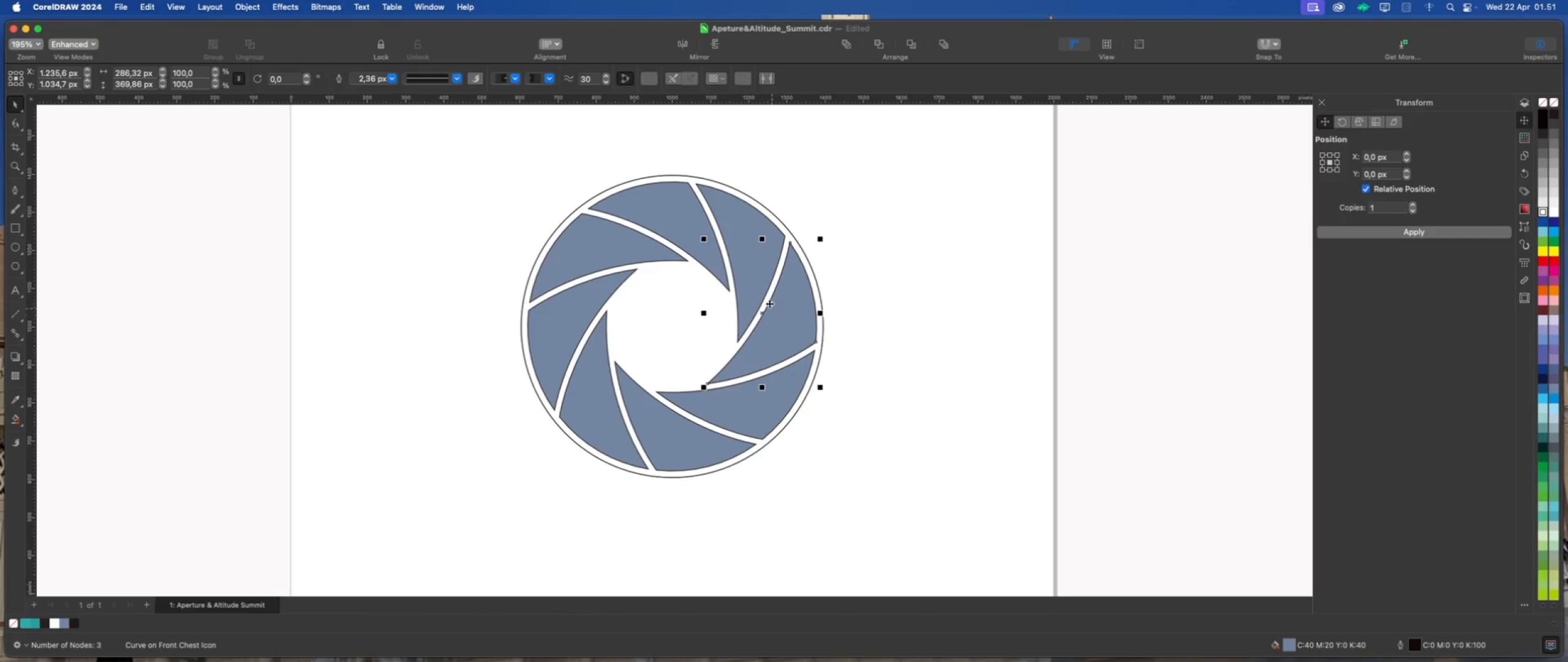 
hold_key(key=ShiftLeft, duration=4.62)
left_click([741, 230])
 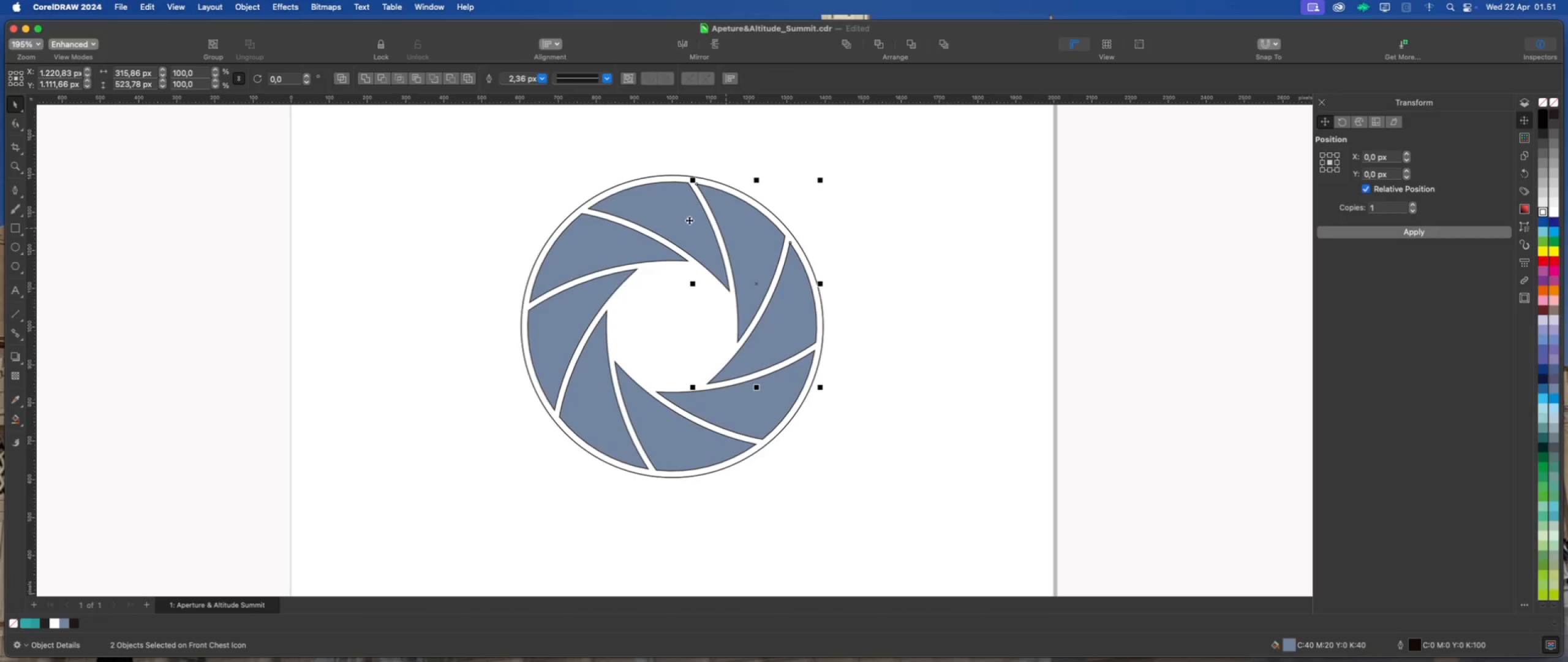 
left_click([679, 219])
 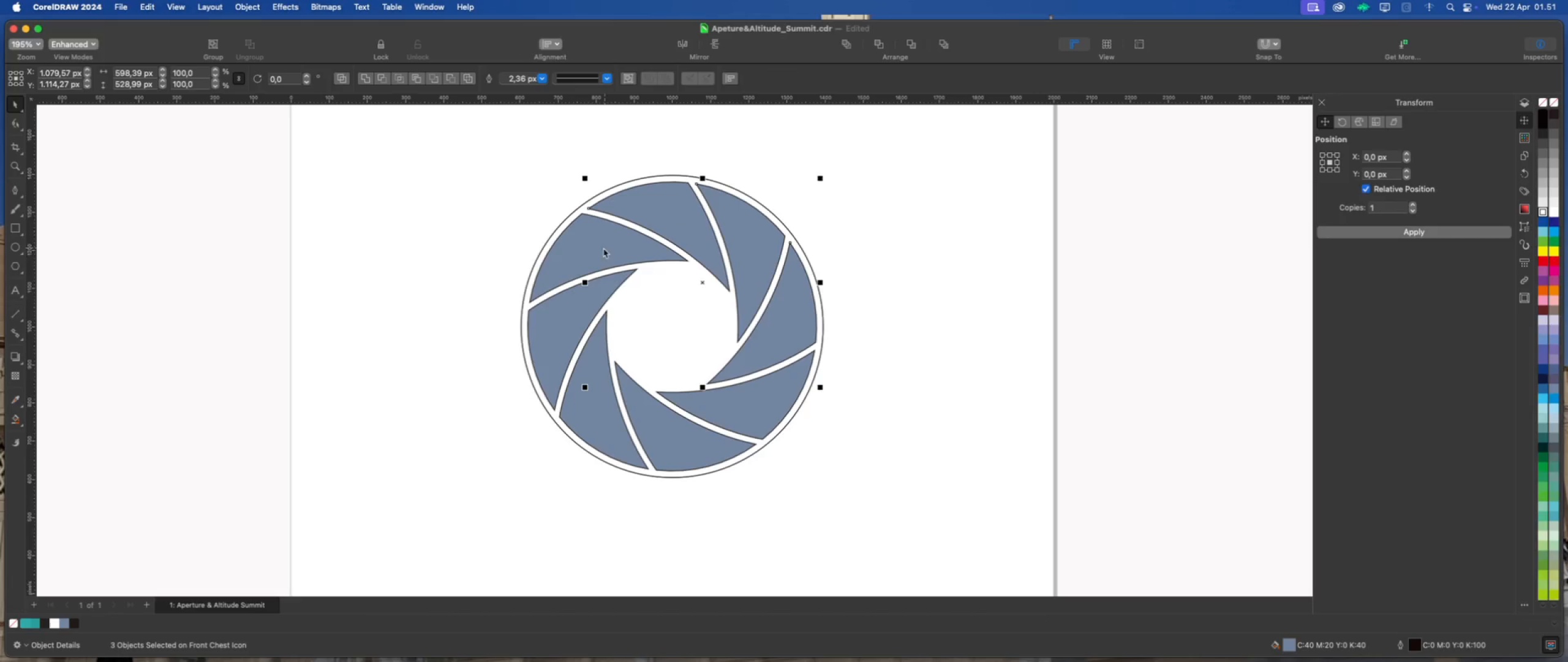 
left_click([597, 249])
 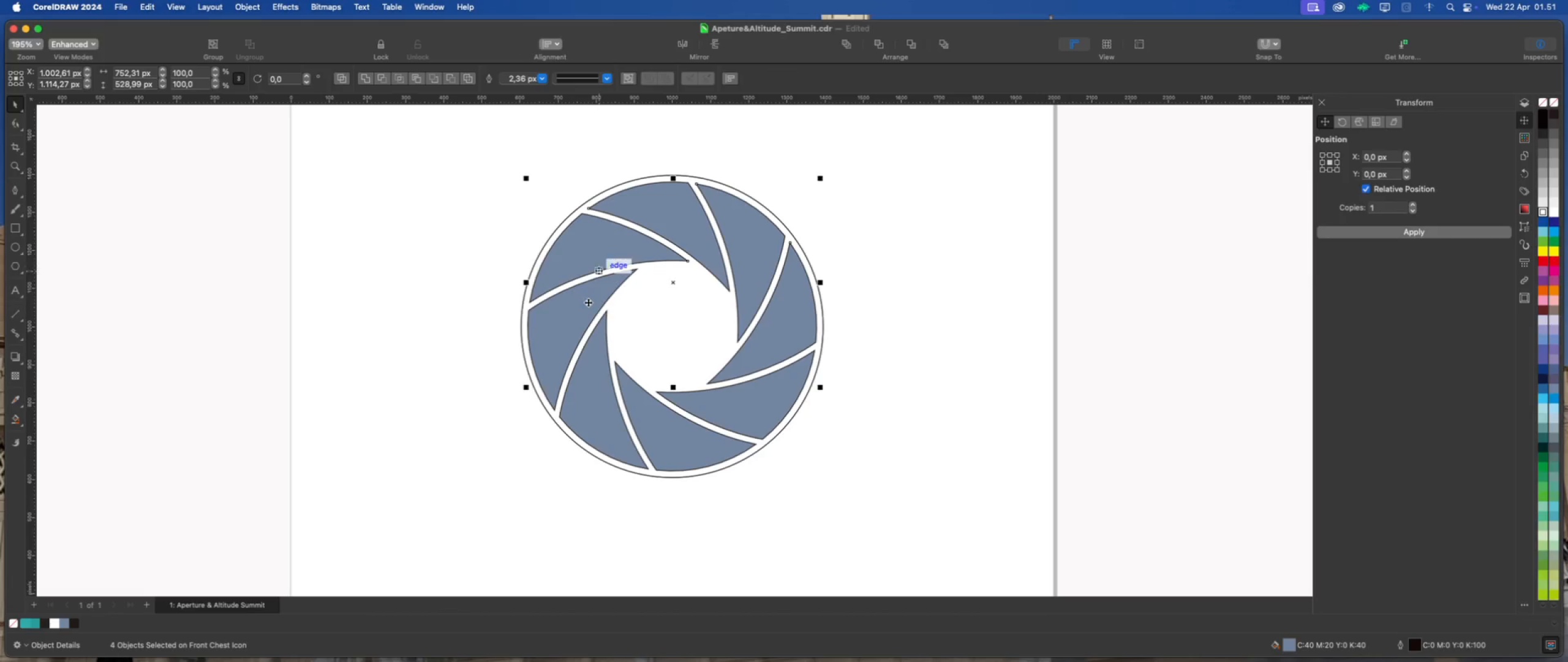 
left_click([587, 303])
 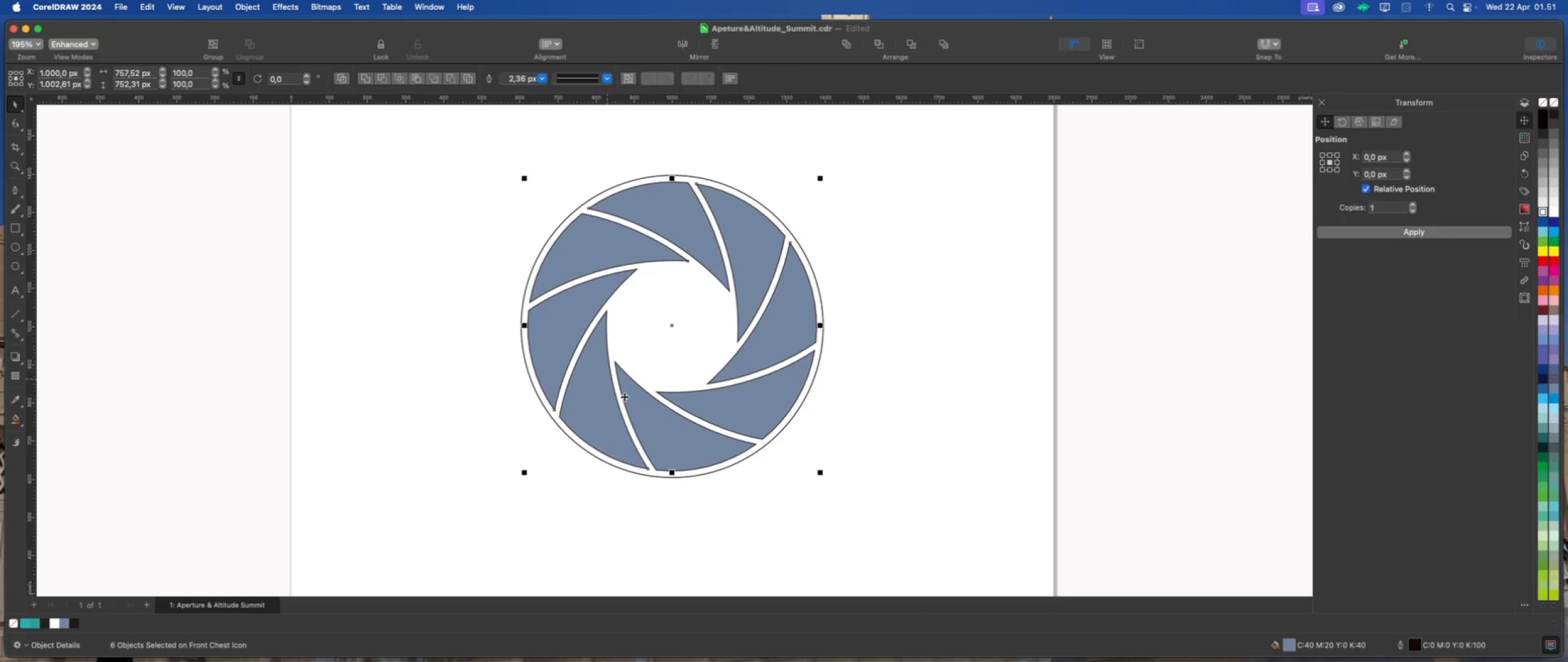 
double_click([639, 410])
 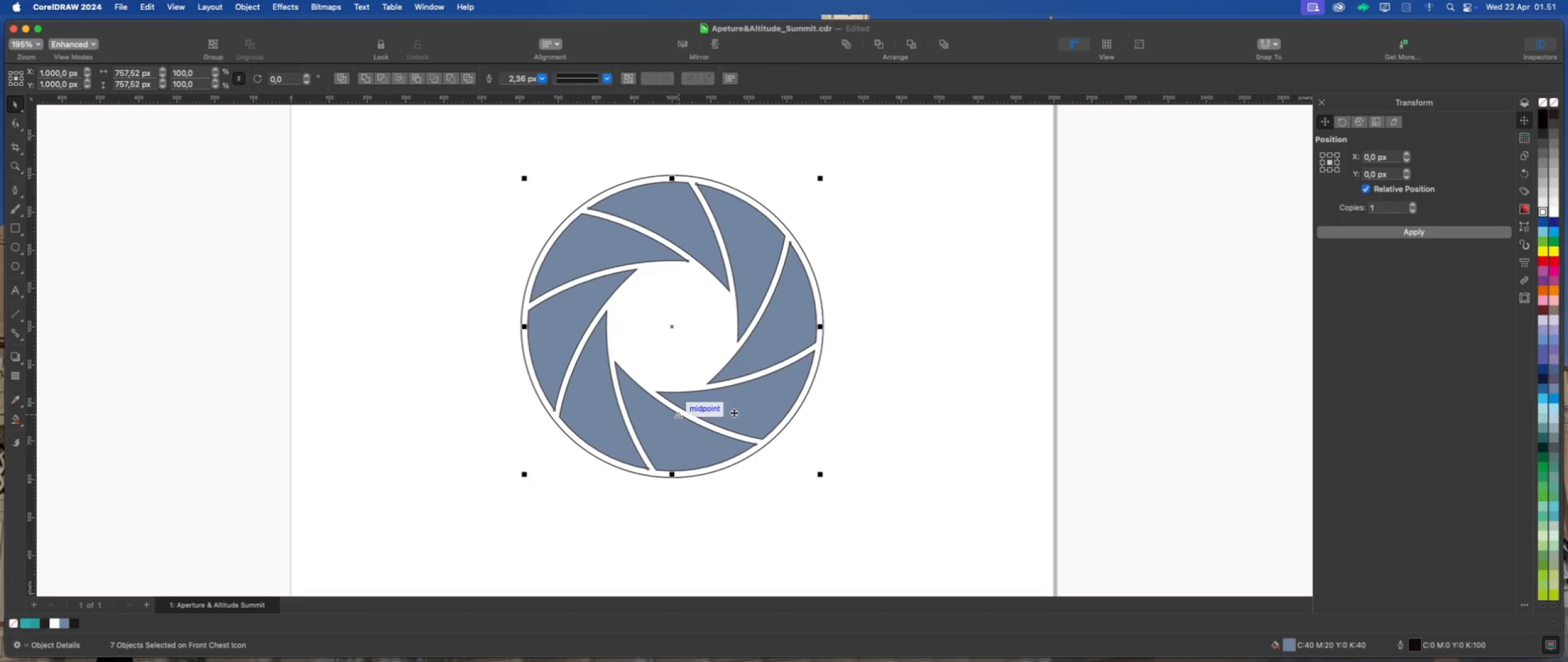 
triple_click([741, 411])
 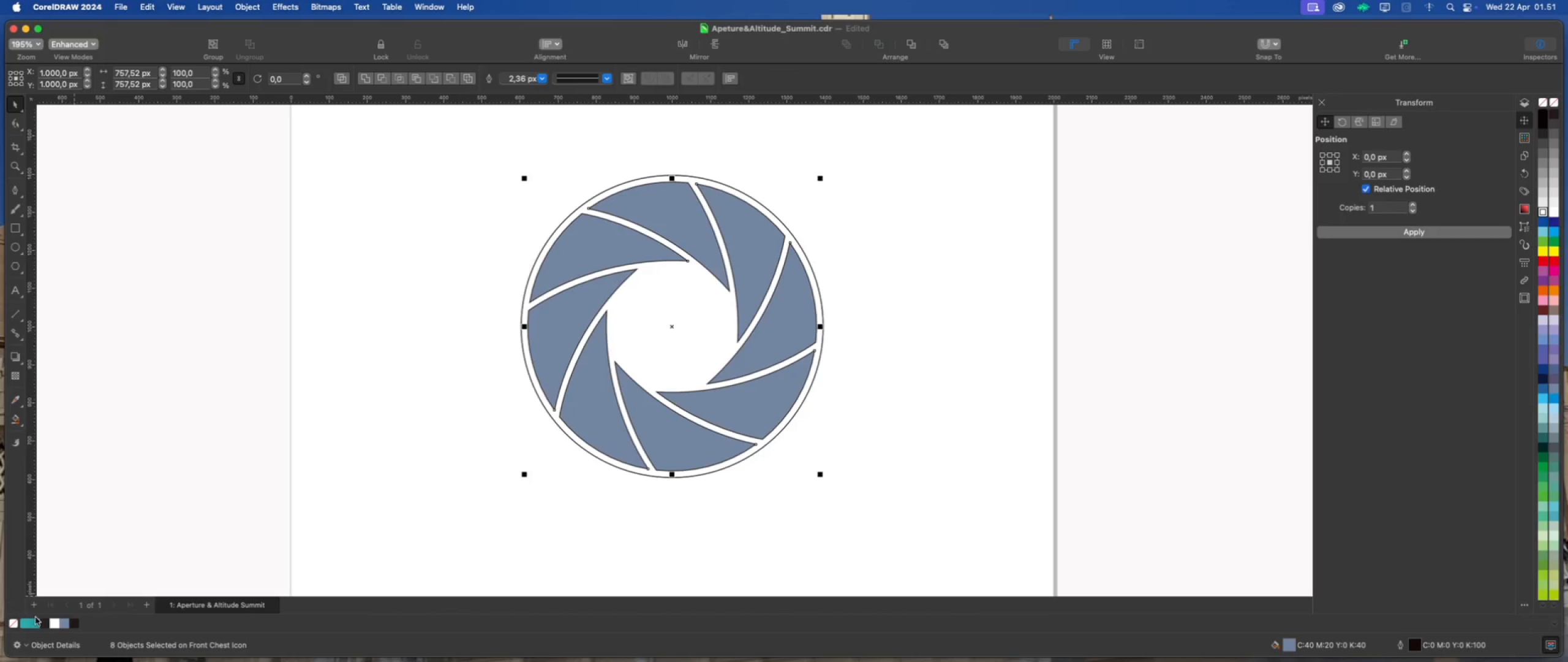 
left_click([28, 622])
 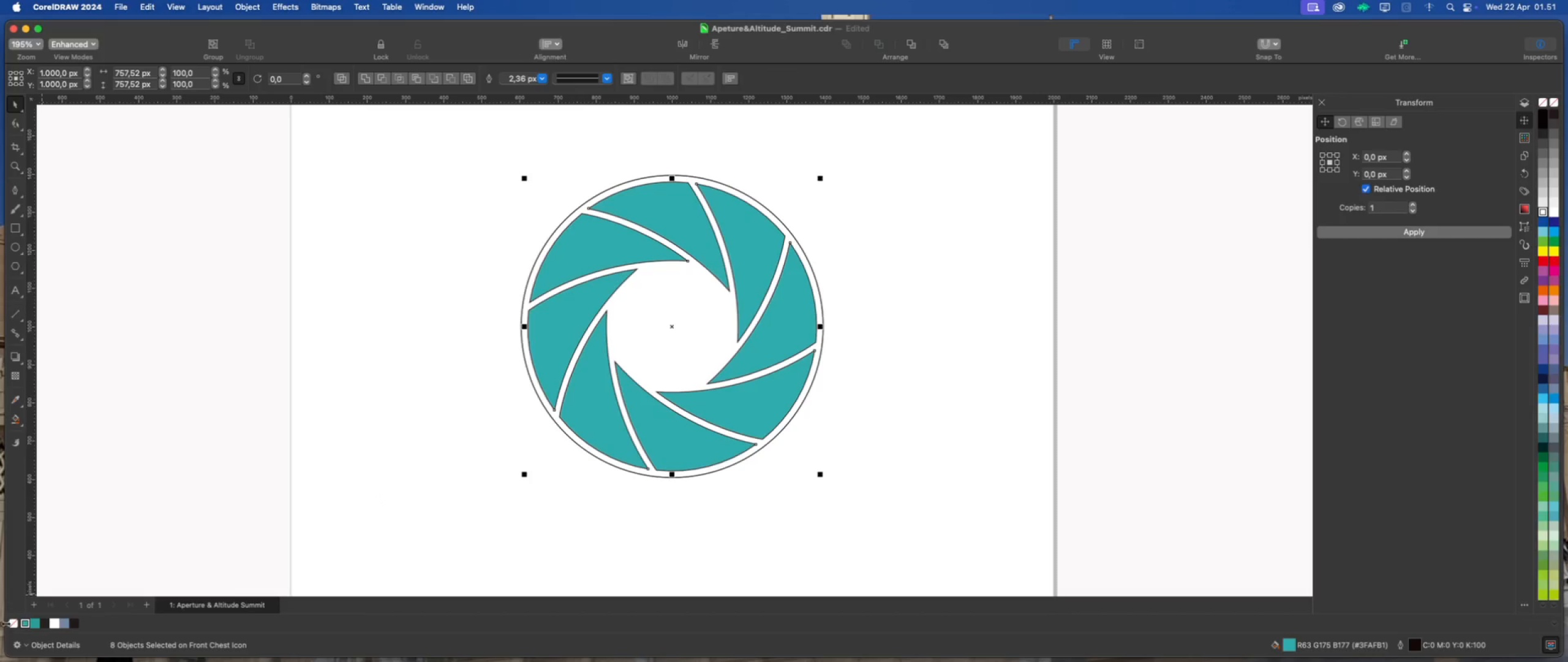 
right_click([11, 623])
 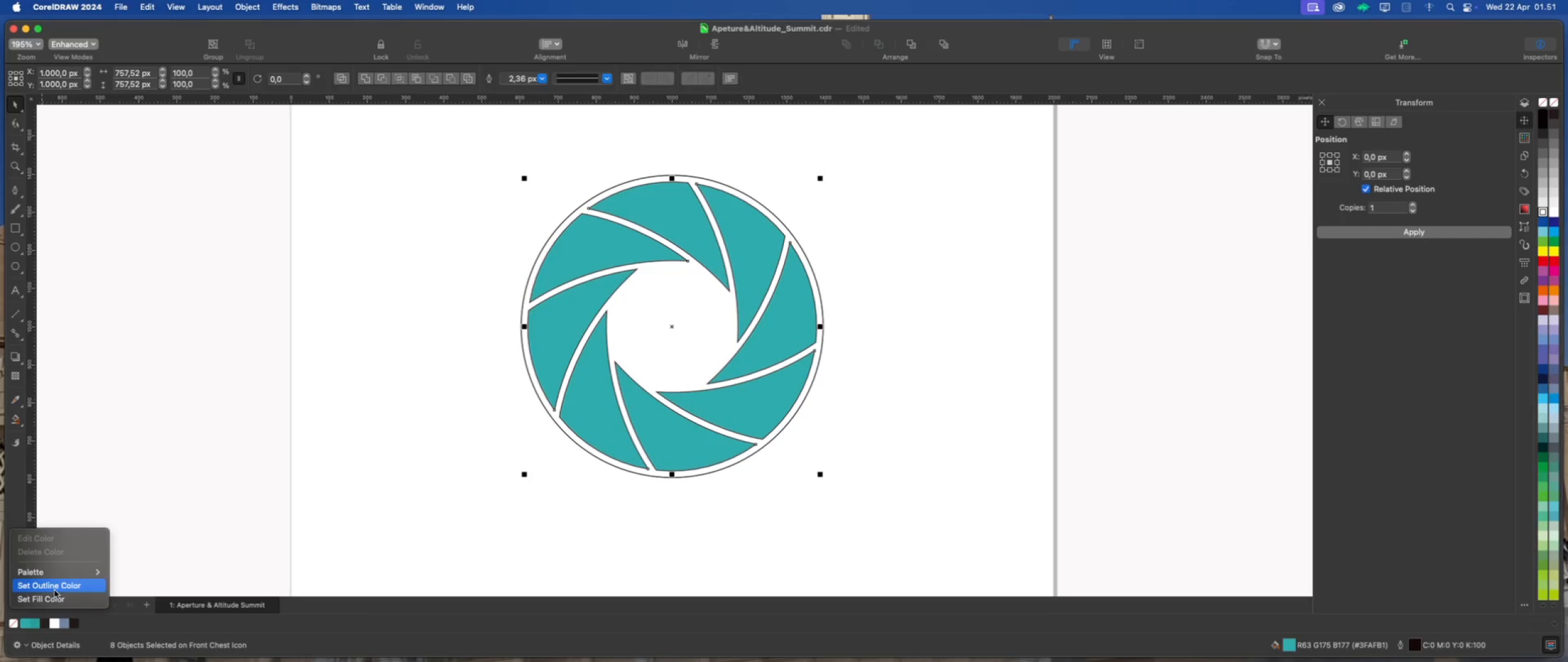 
left_click([60, 586])
 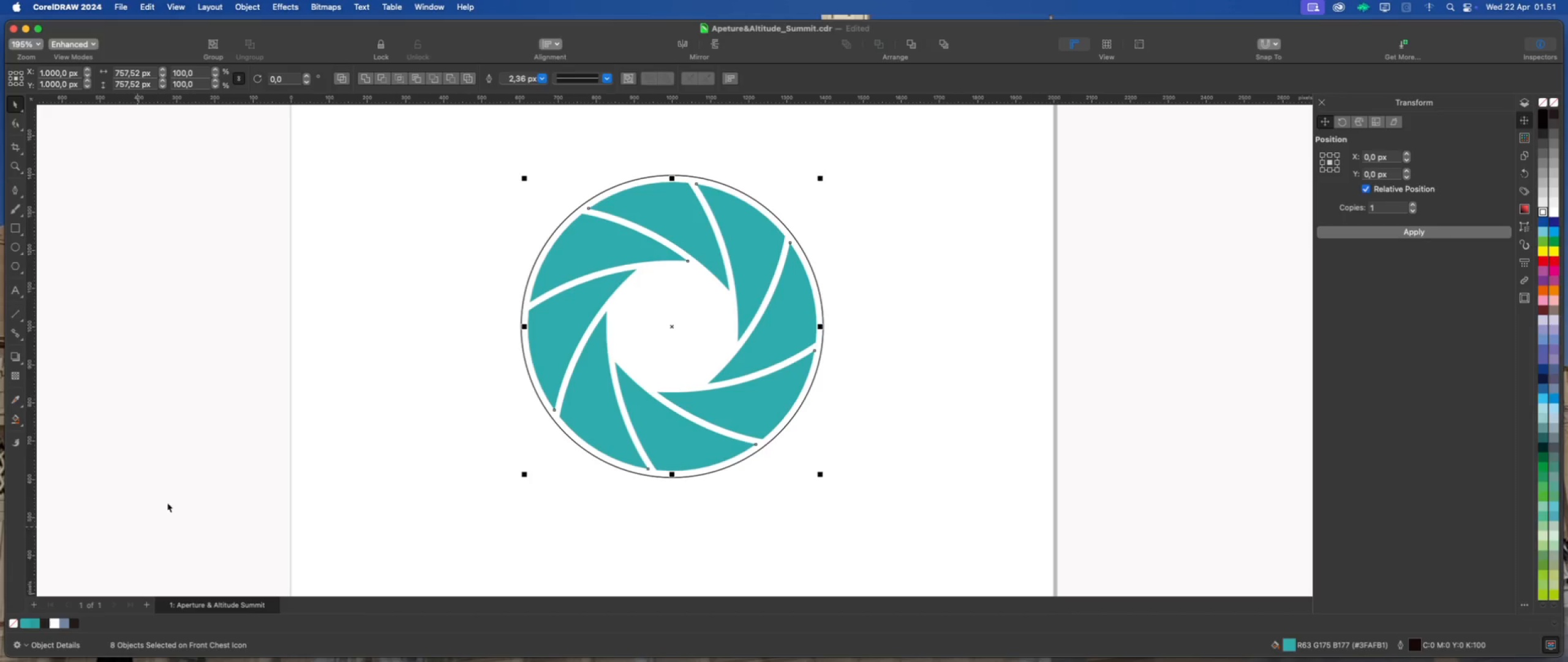 
left_click([170, 501])
 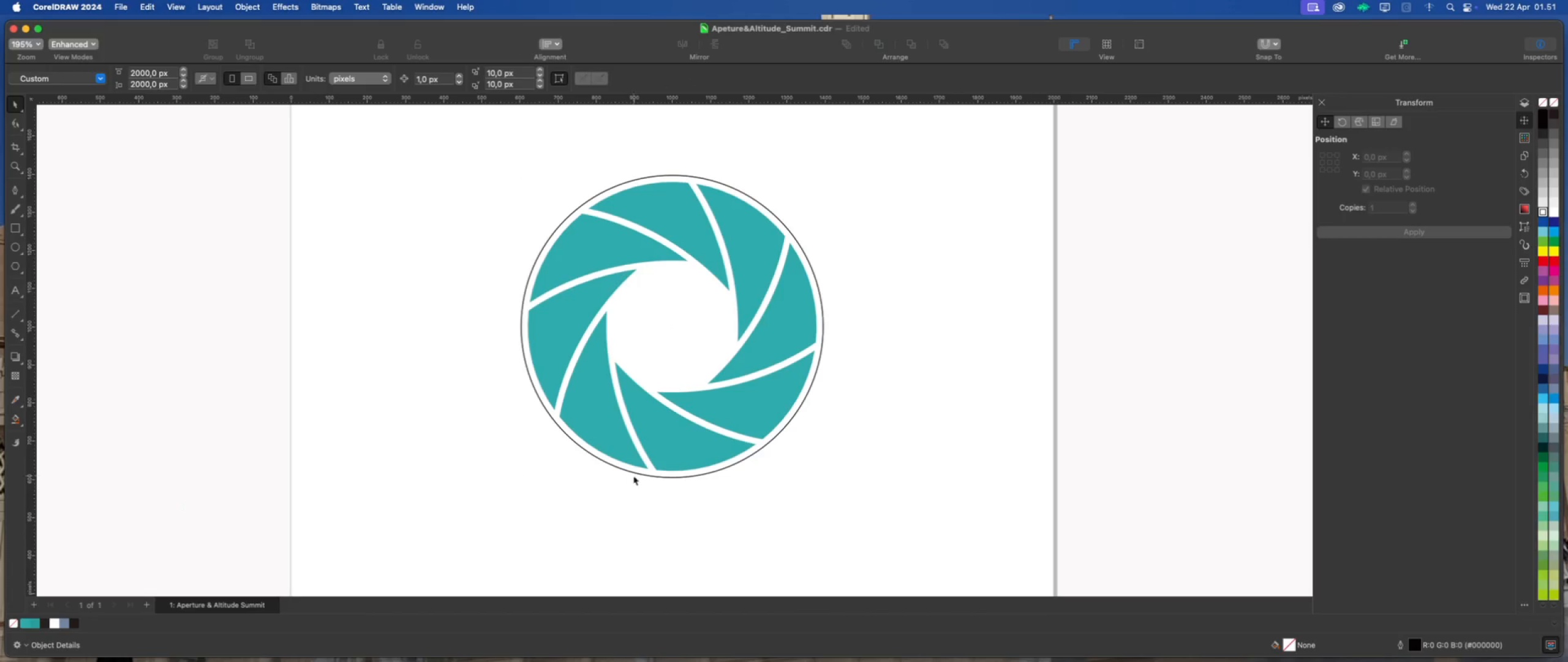 
left_click([636, 474])
 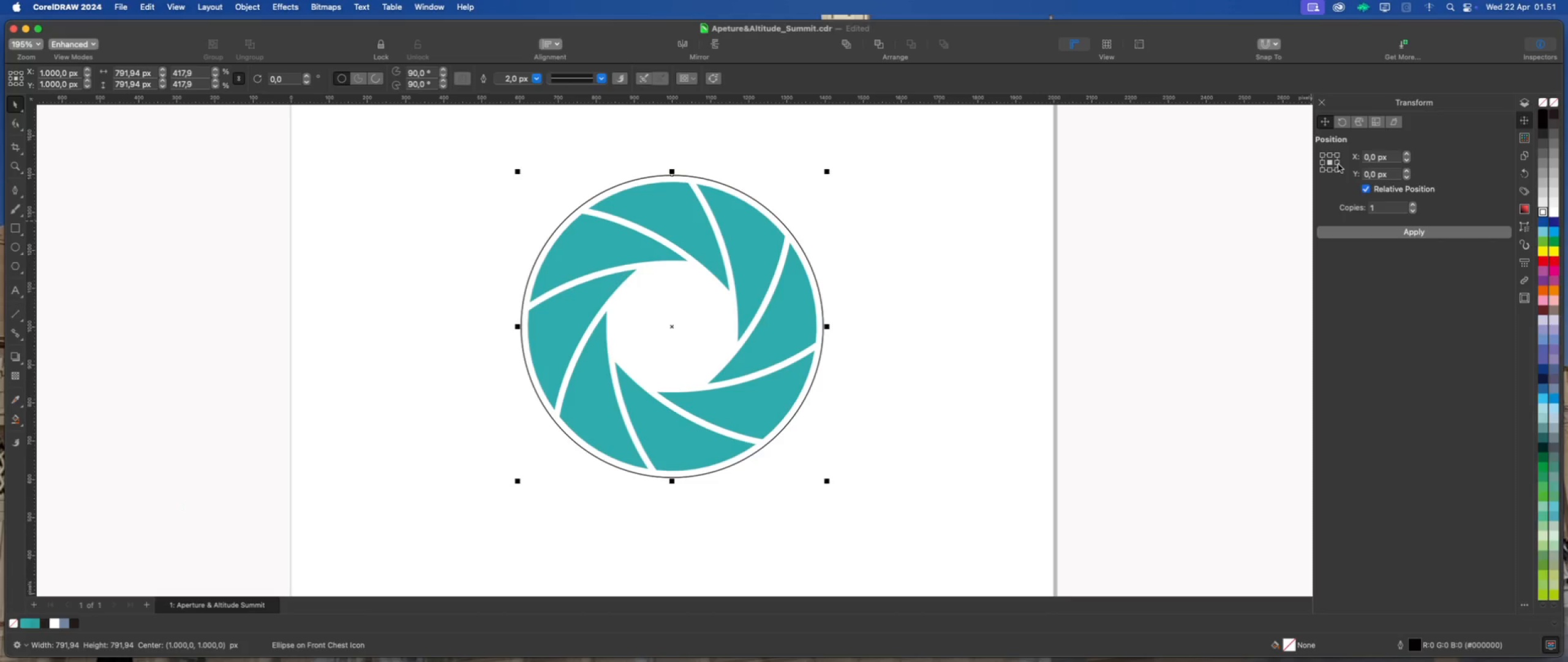 
left_click([1340, 235])
 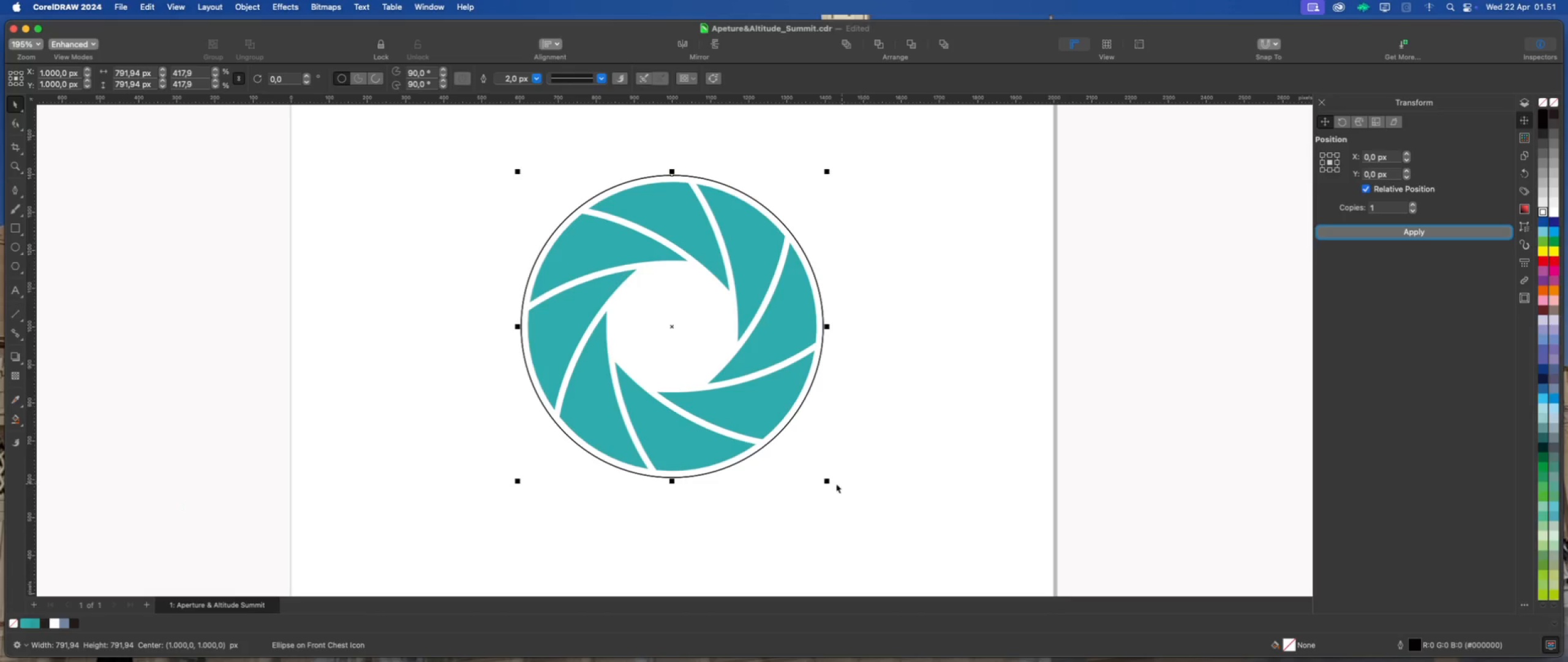 
left_click_drag(start_coordinate=[826, 481], to_coordinate=[842, 499])
 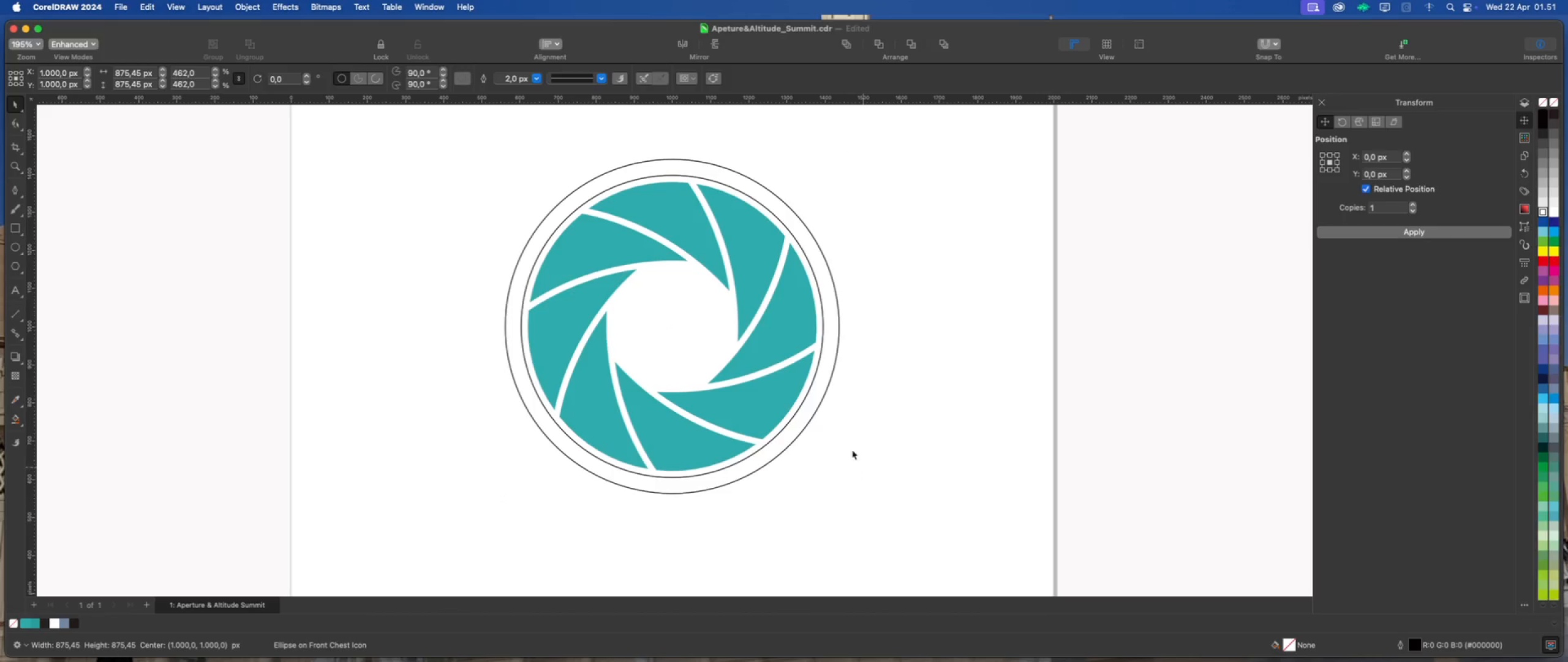 
hold_key(key=ShiftLeft, duration=5.55)
 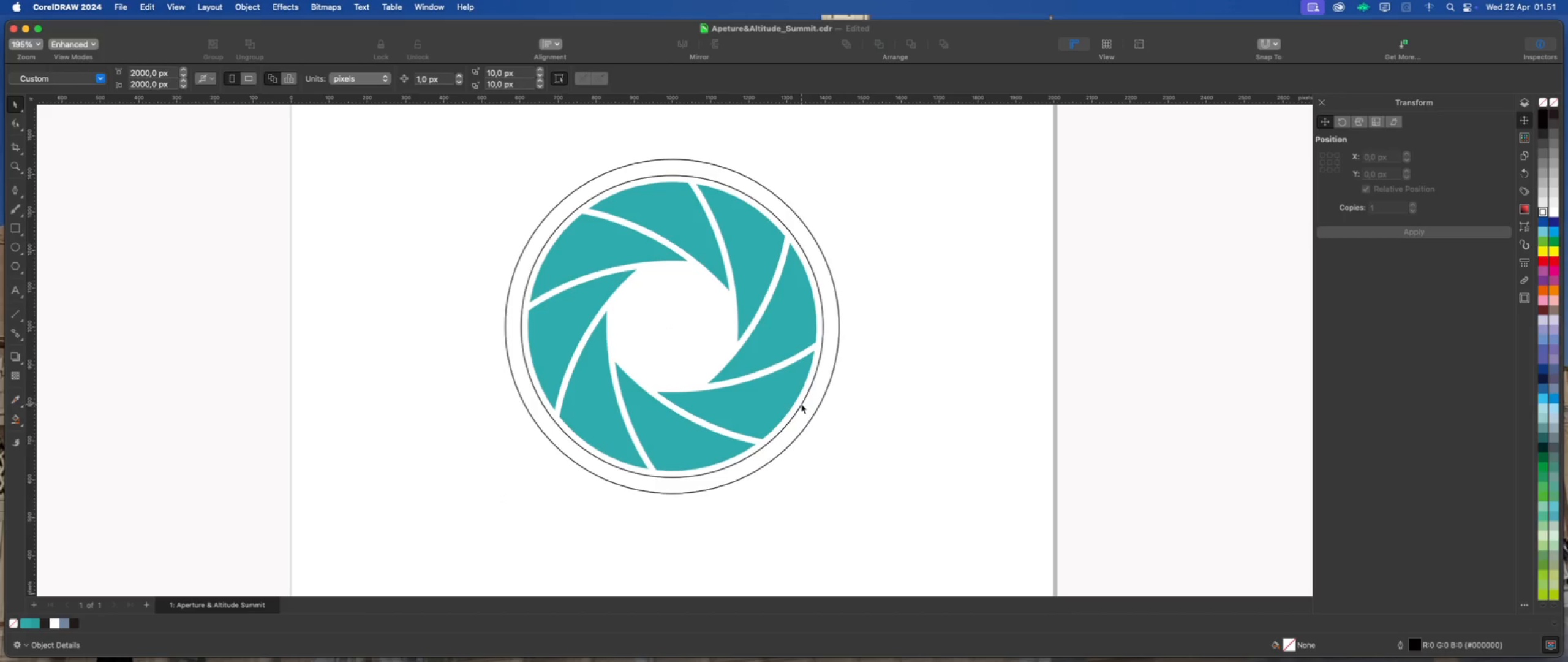 
left_click([801, 404])
 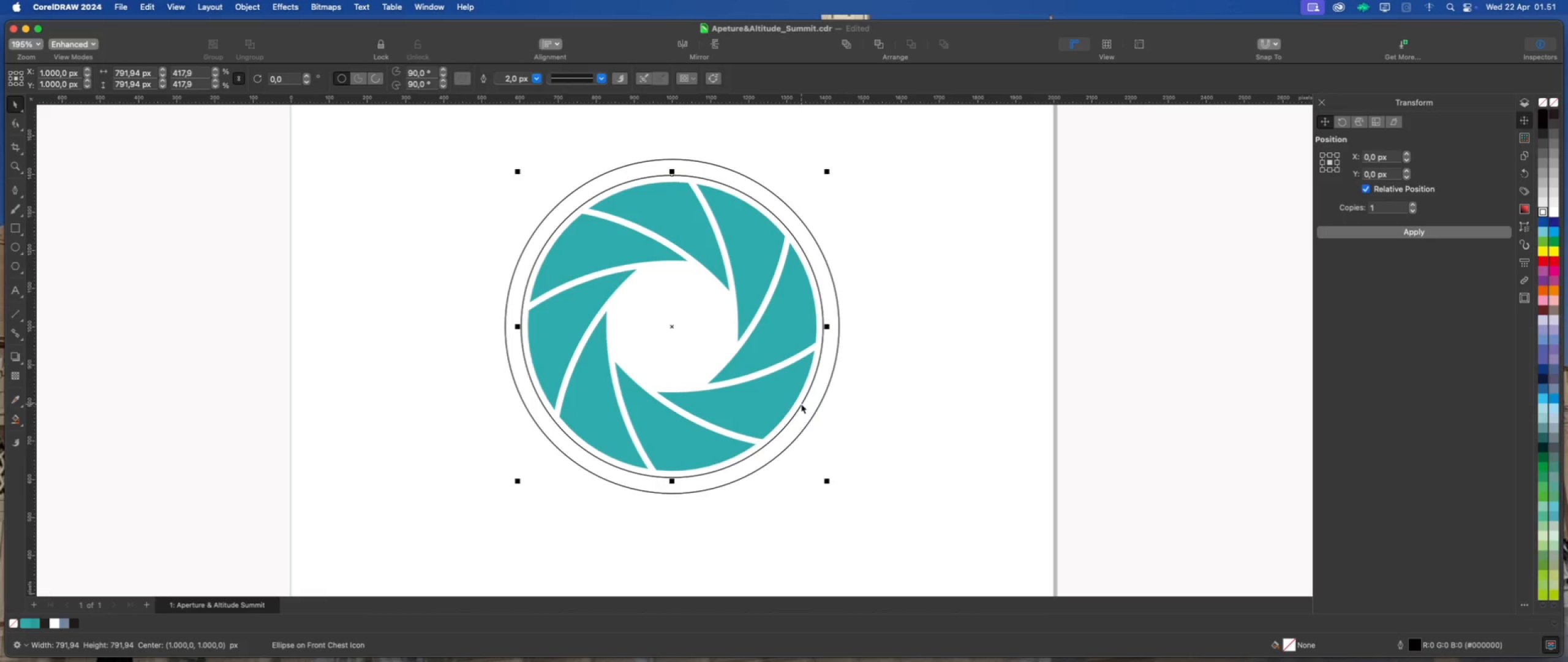 
right_click([801, 404])
 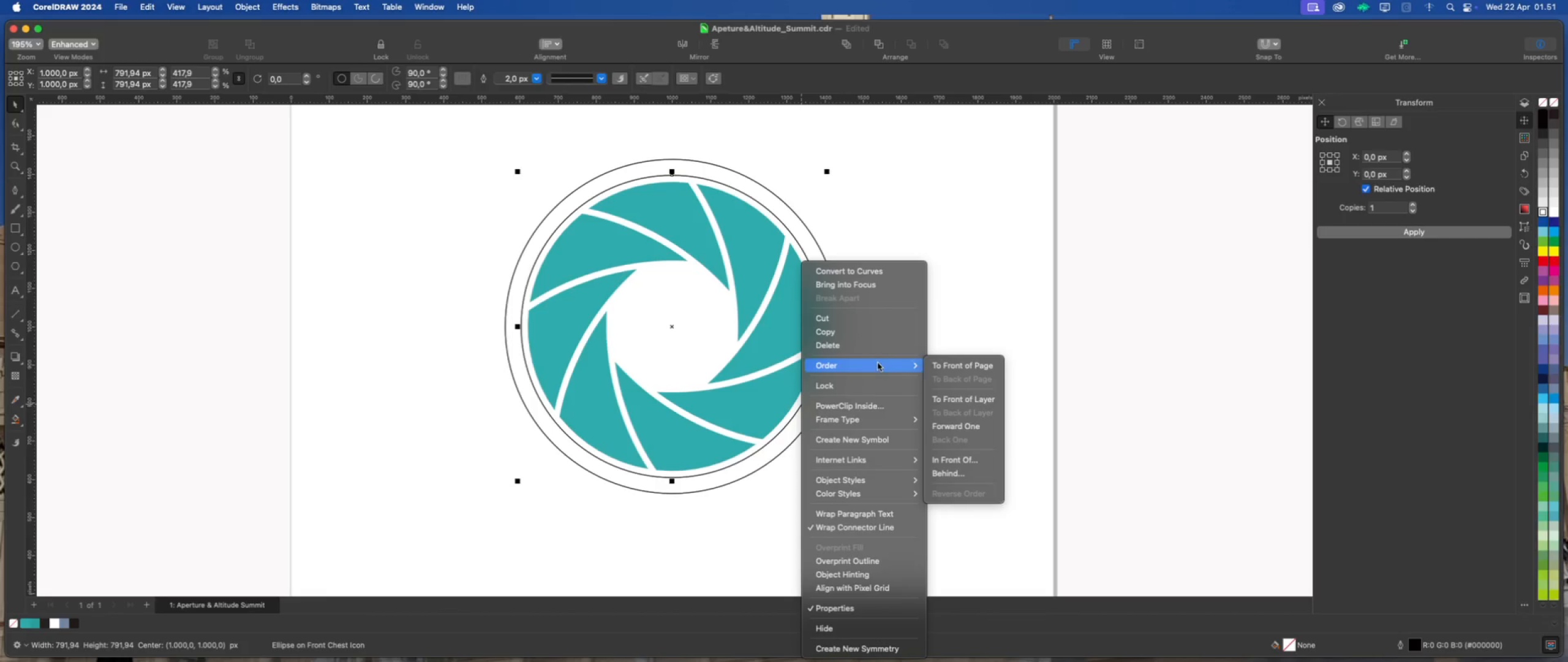 
left_click([943, 362])
 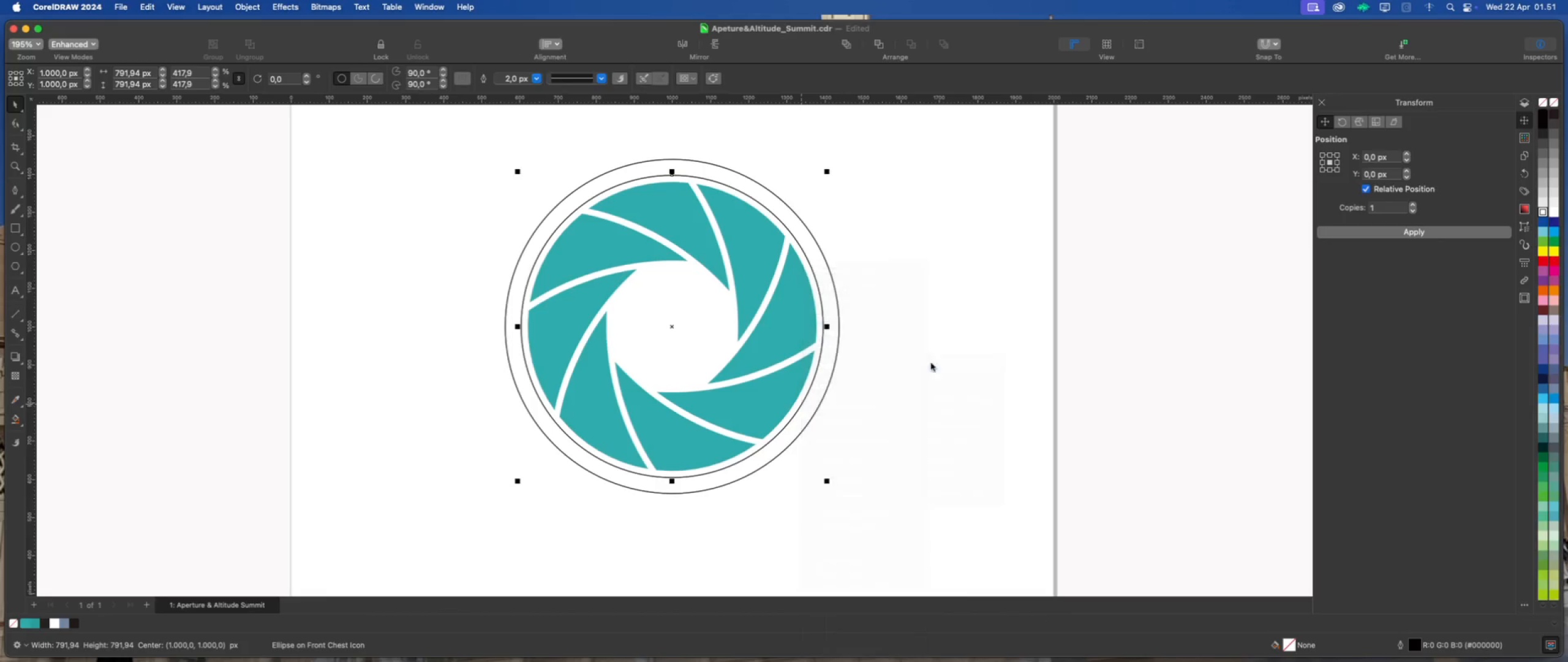 
left_click([929, 363])
 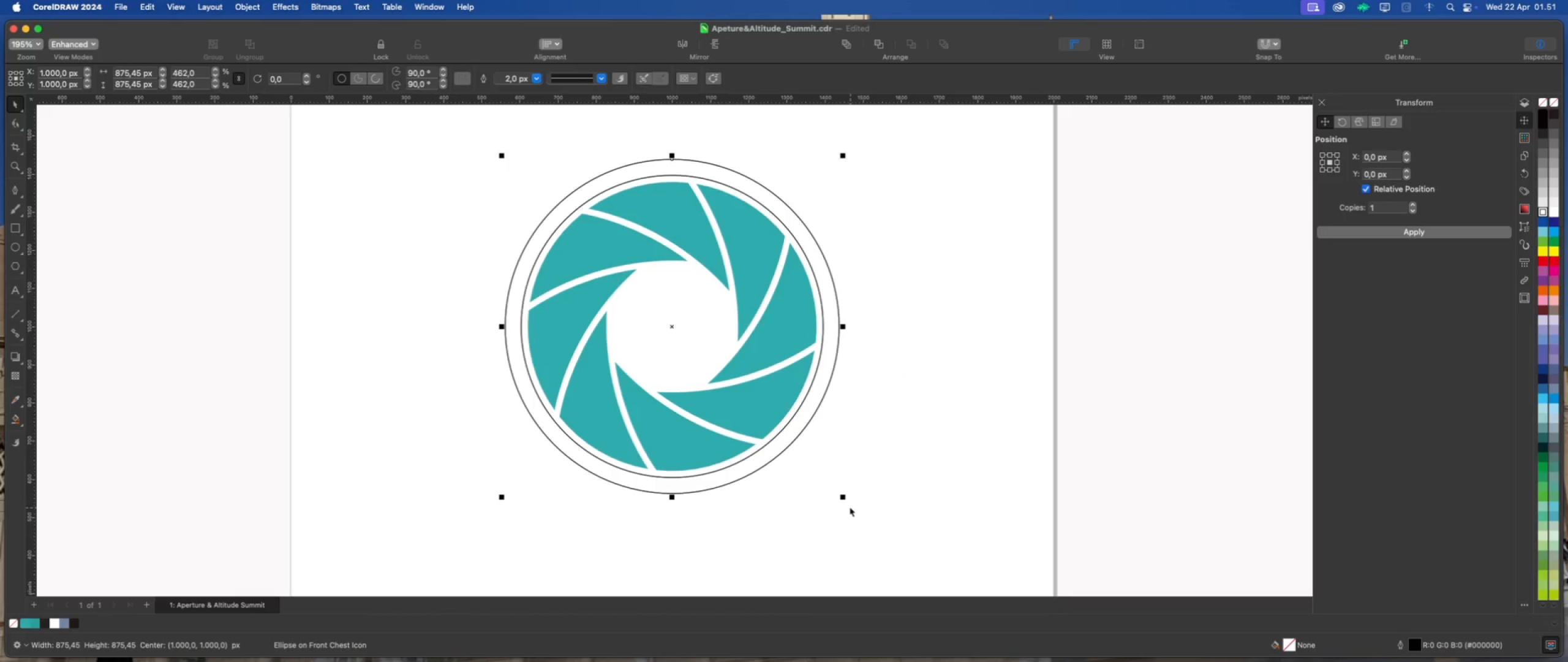 
hold_key(key=ShiftLeft, duration=2.04)
 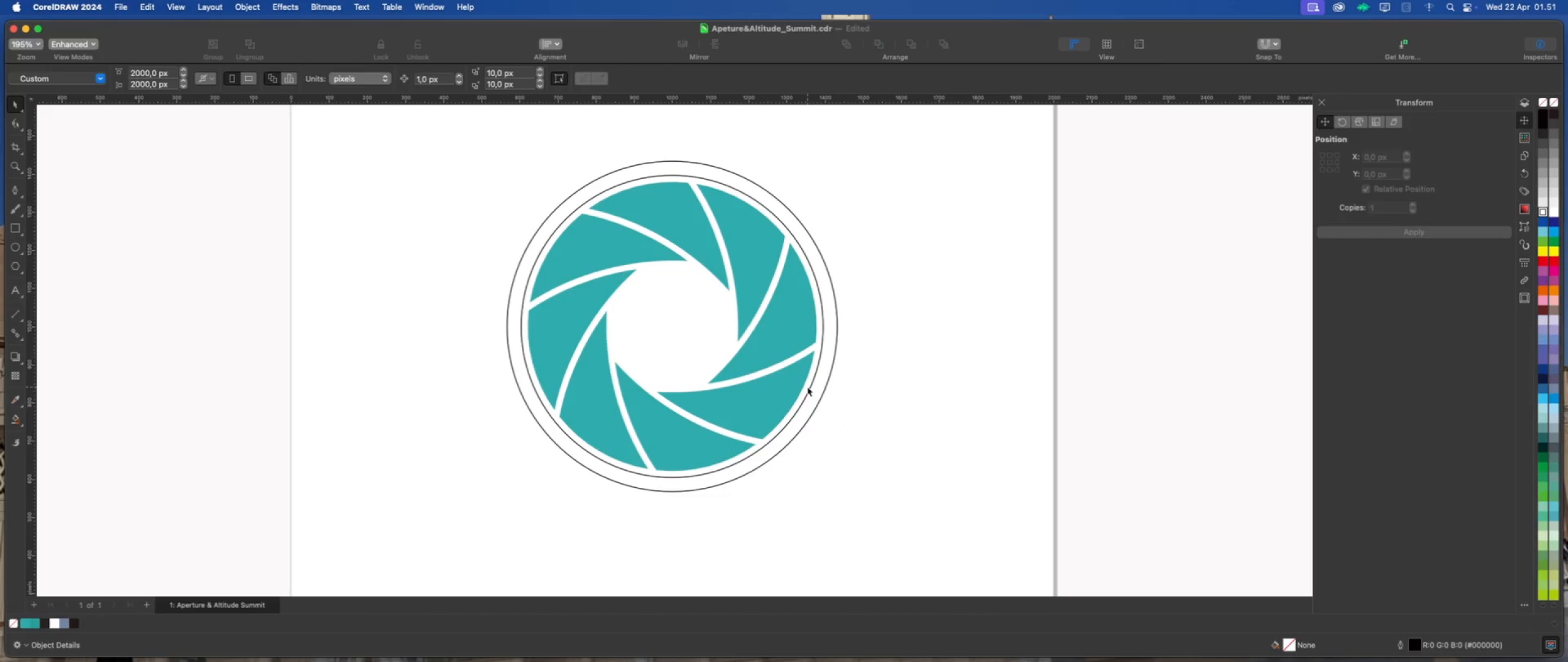 
left_click([807, 387])
 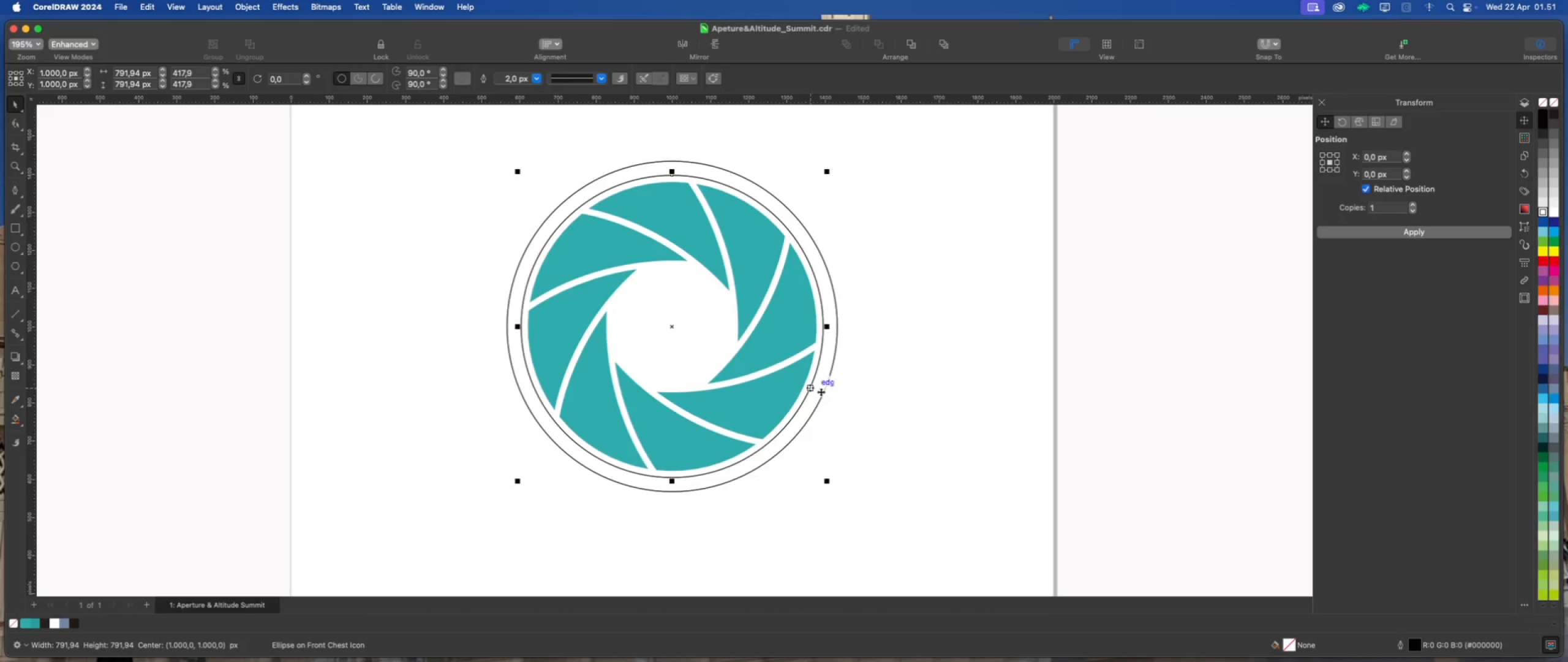 
hold_key(key=ShiftLeft, duration=0.7)
left_click([823, 389])
 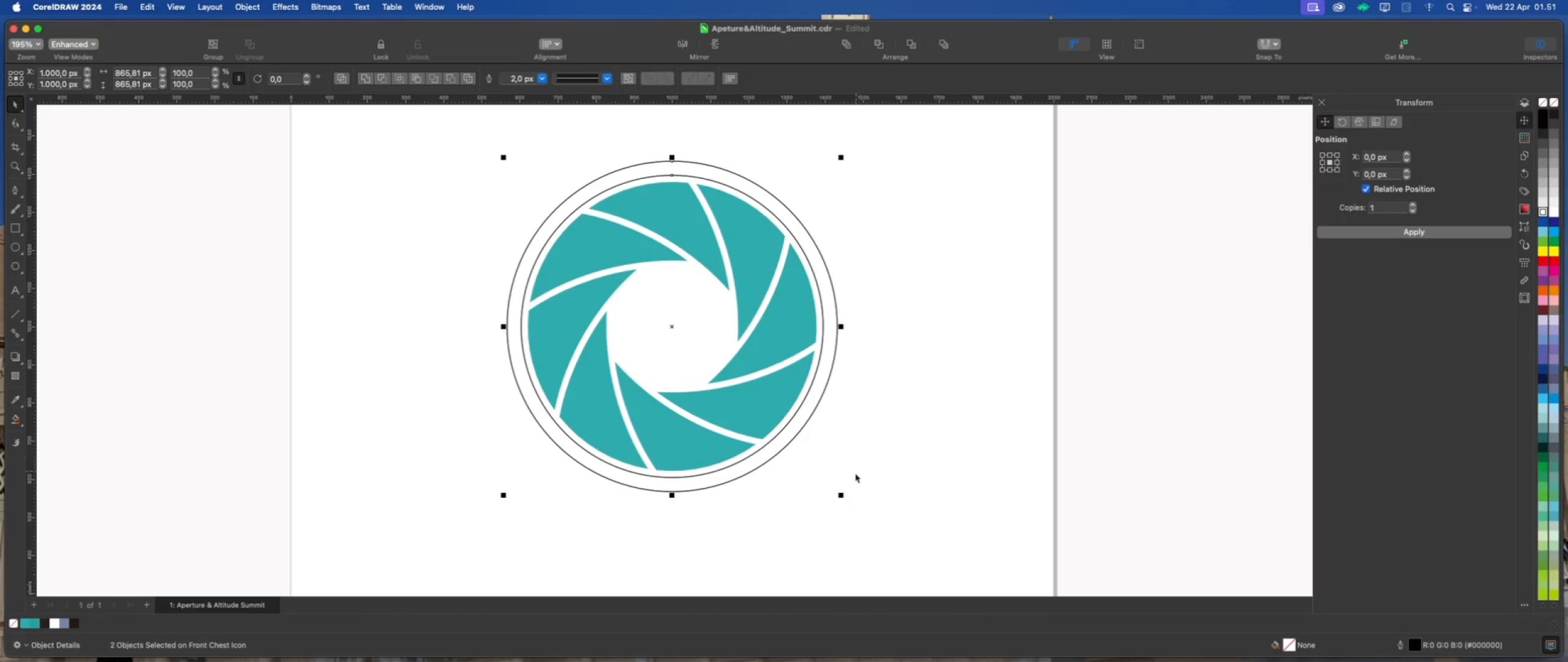 
left_click_drag(start_coordinate=[845, 498], to_coordinate=[850, 501])
 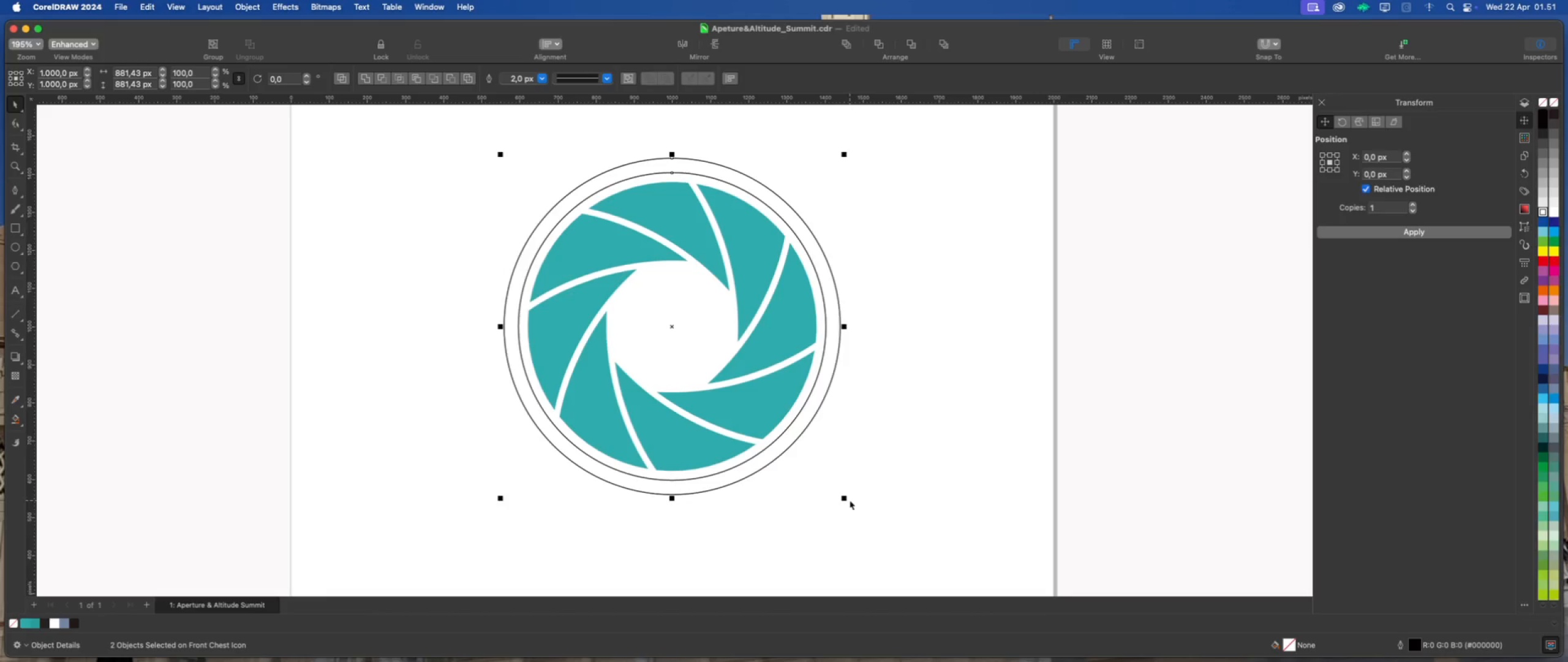 
hold_key(key=ShiftLeft, duration=1.05)
 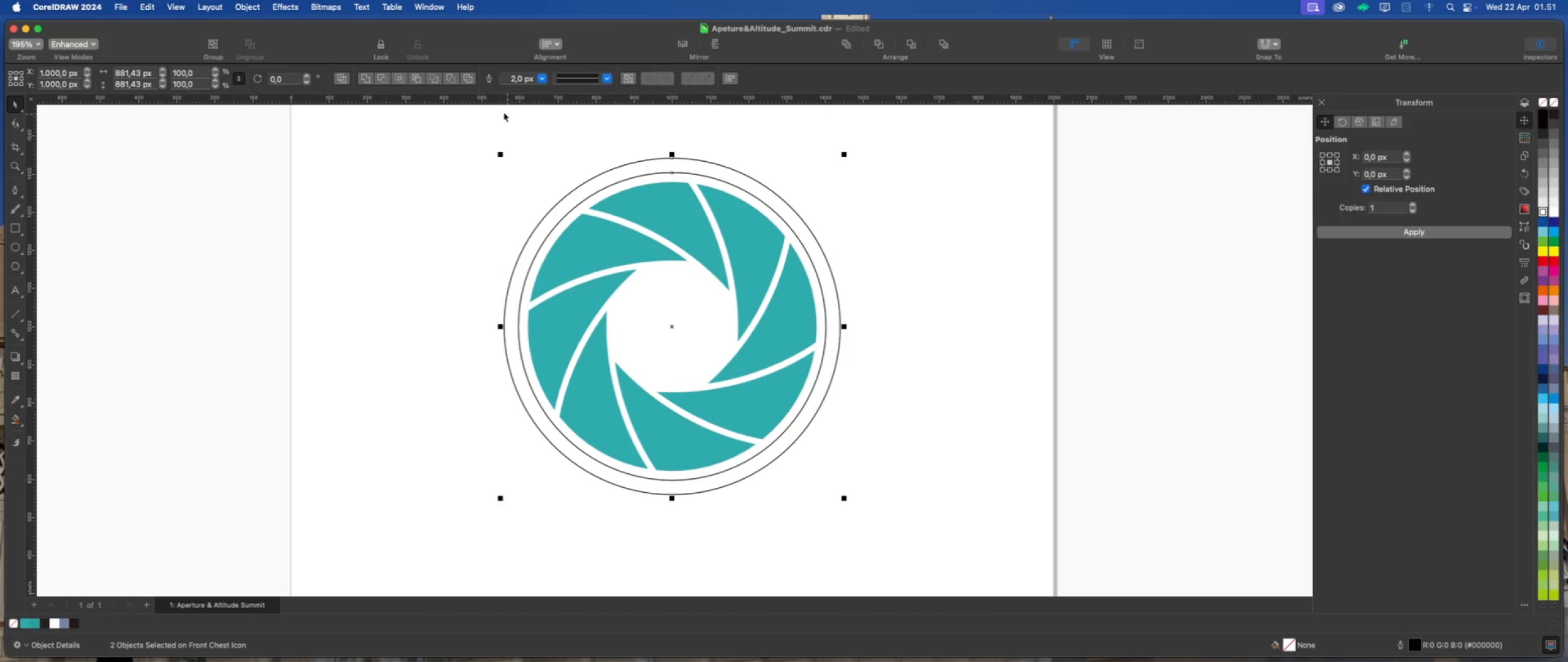 
left_click([451, 79])
 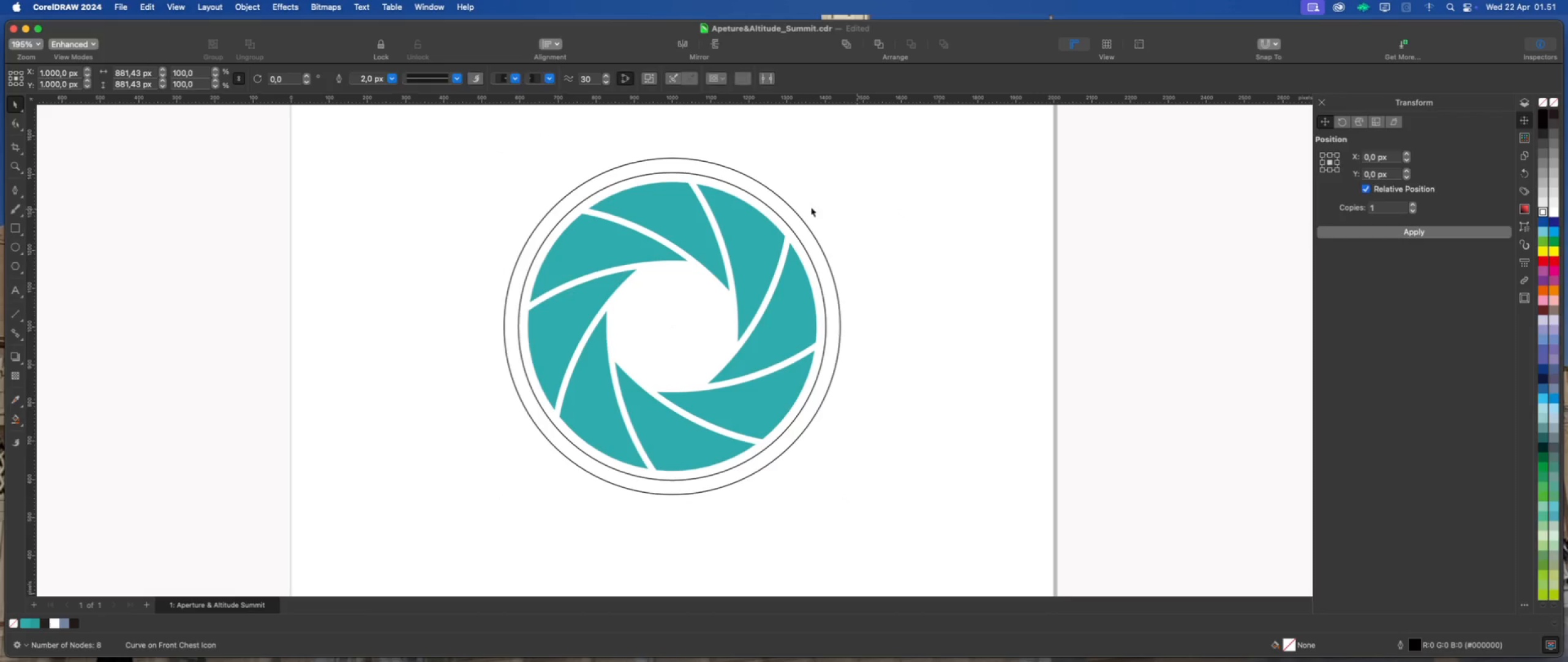 
left_click([766, 197])
 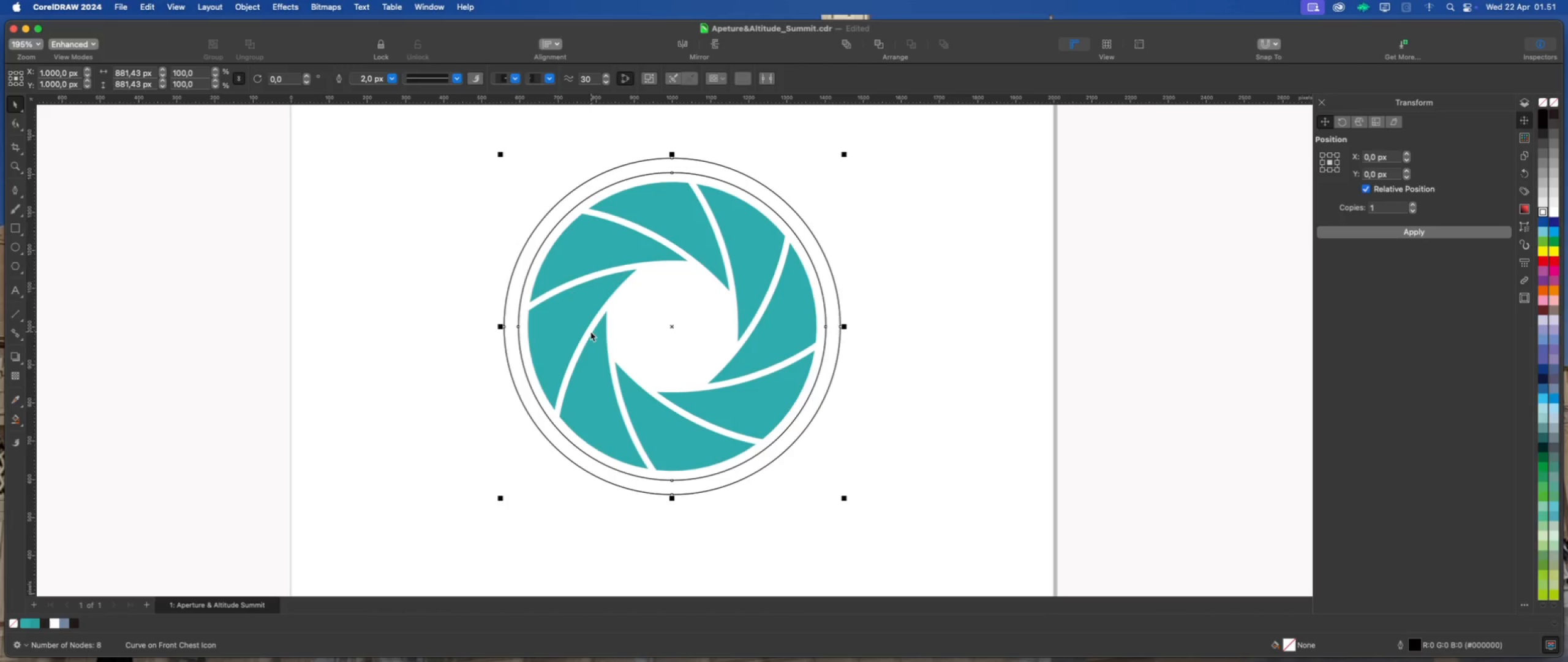 
scroll: coordinate [582, 329], scroll_direction: down, amount: 2.0
 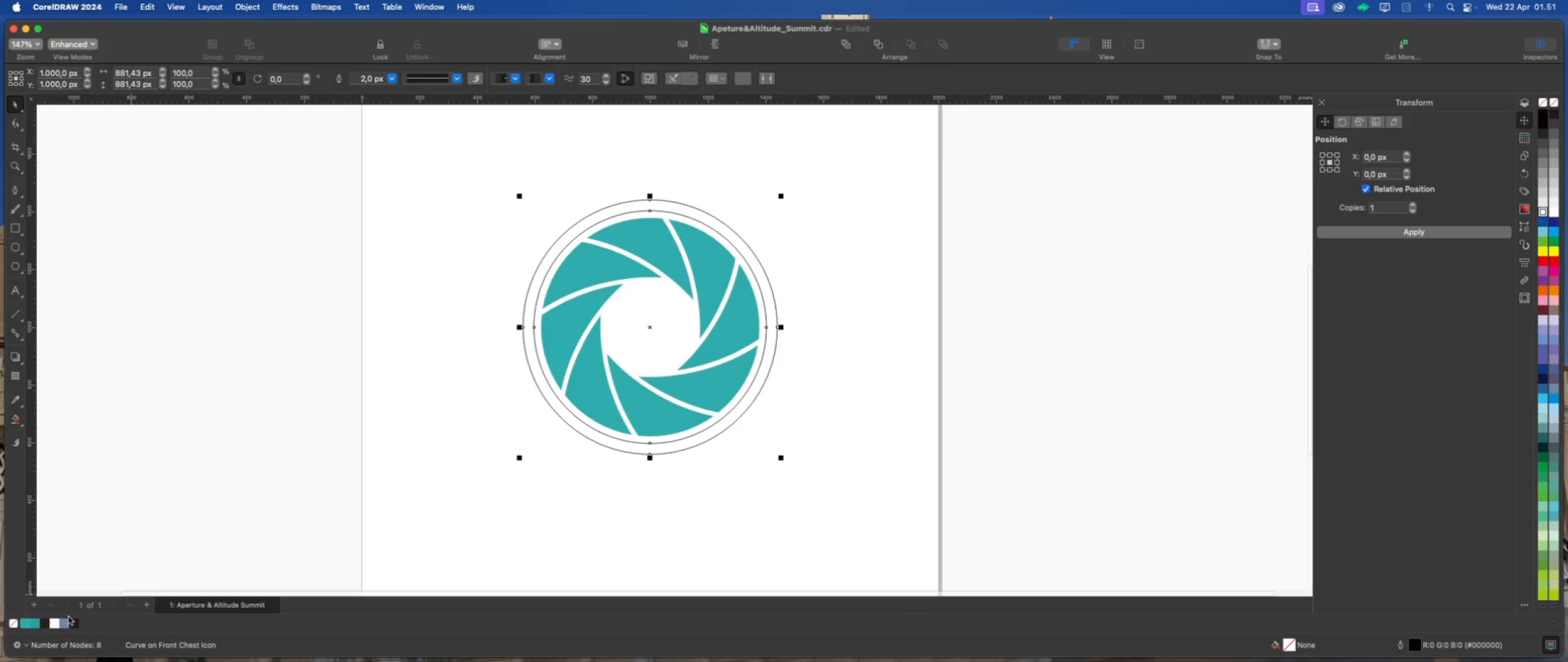 
left_click([73, 622])
 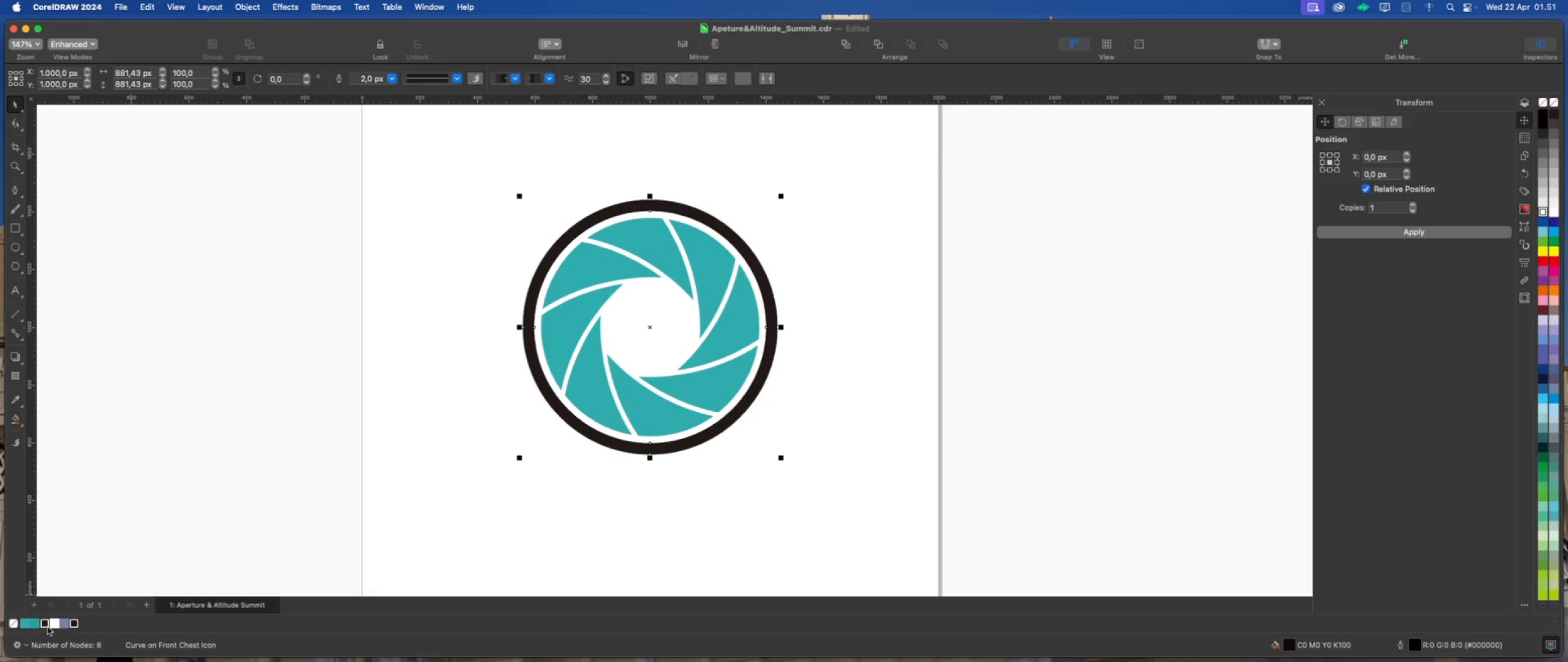 
left_click([46, 625])
 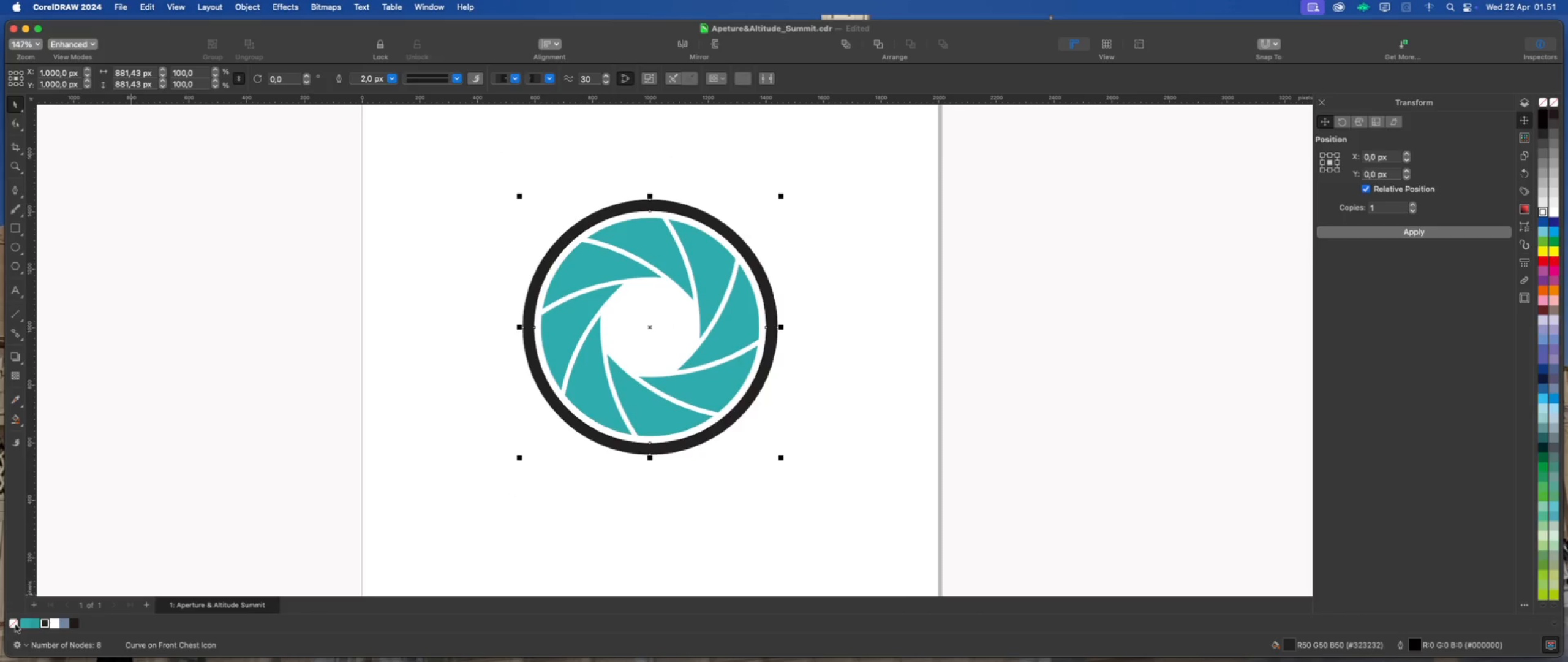 
right_click([12, 623])
 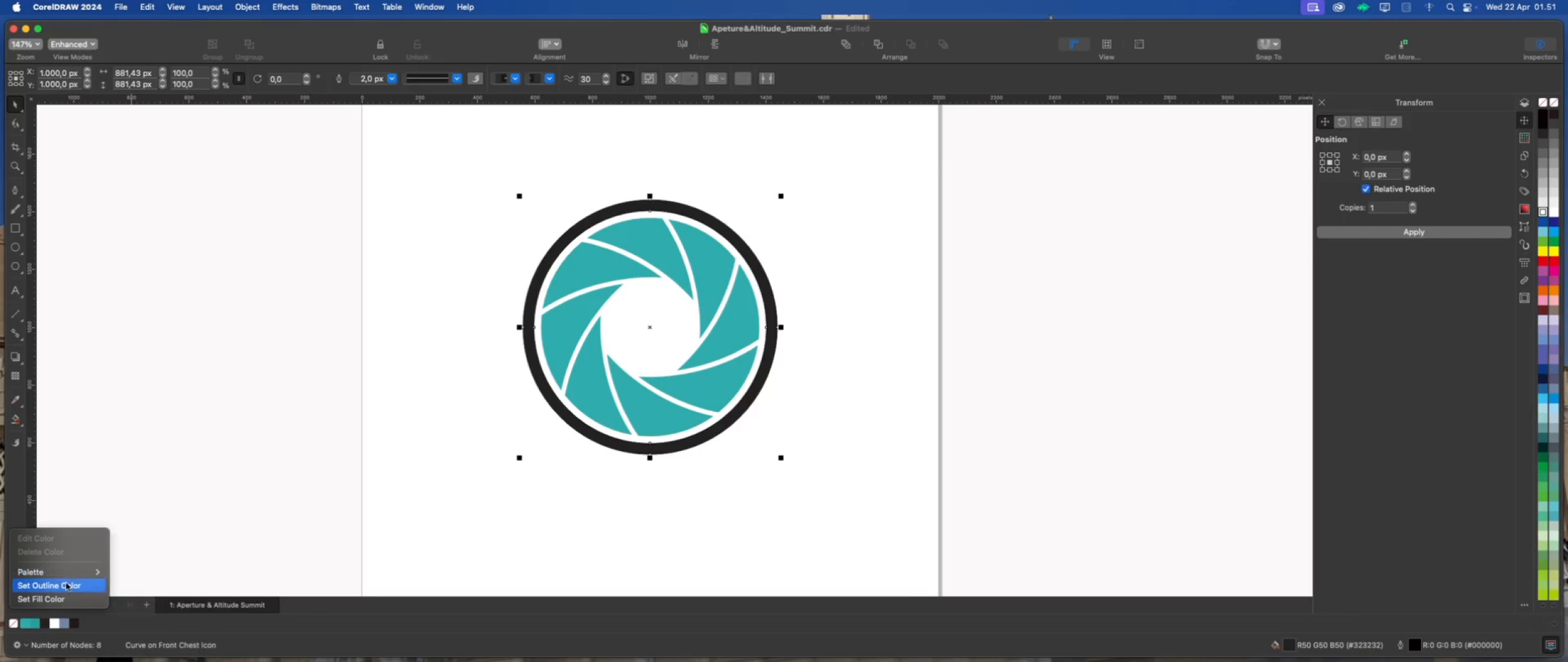 
left_click([66, 585])
 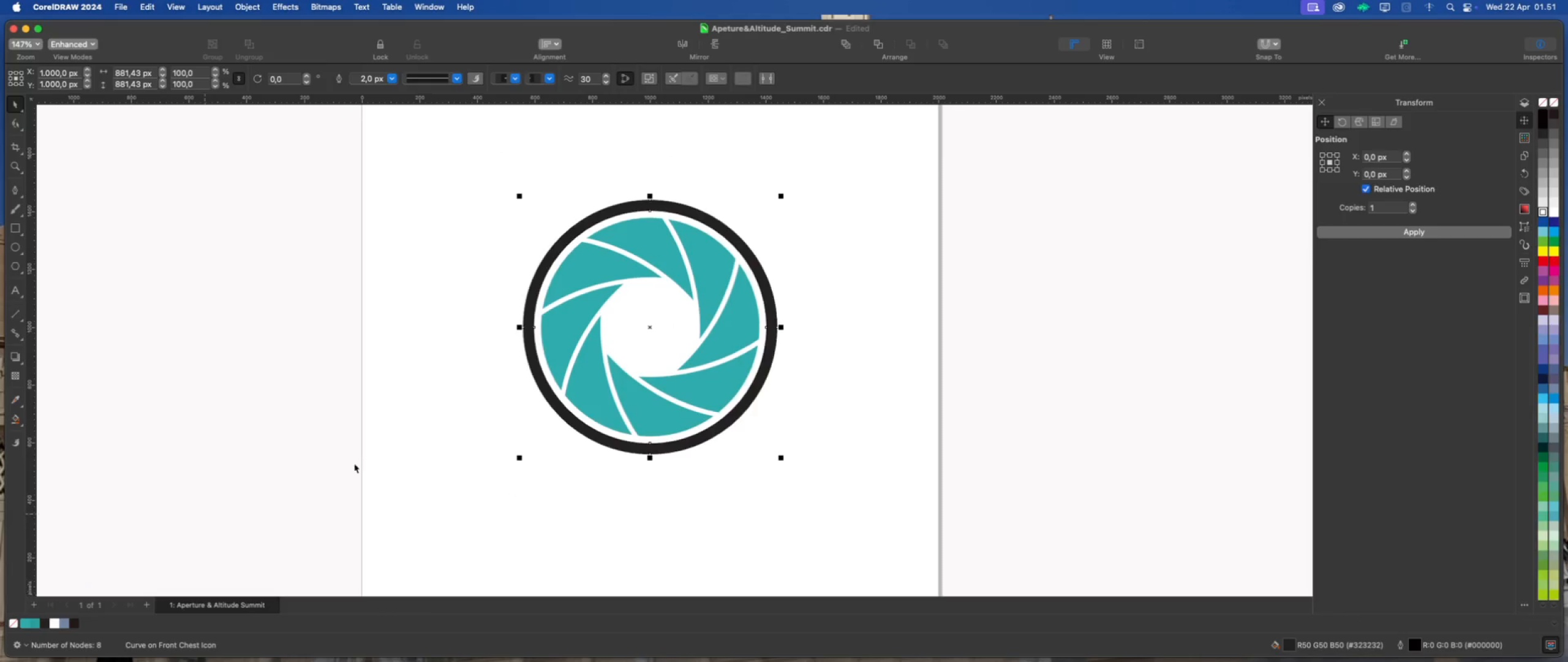 
left_click([364, 461])
 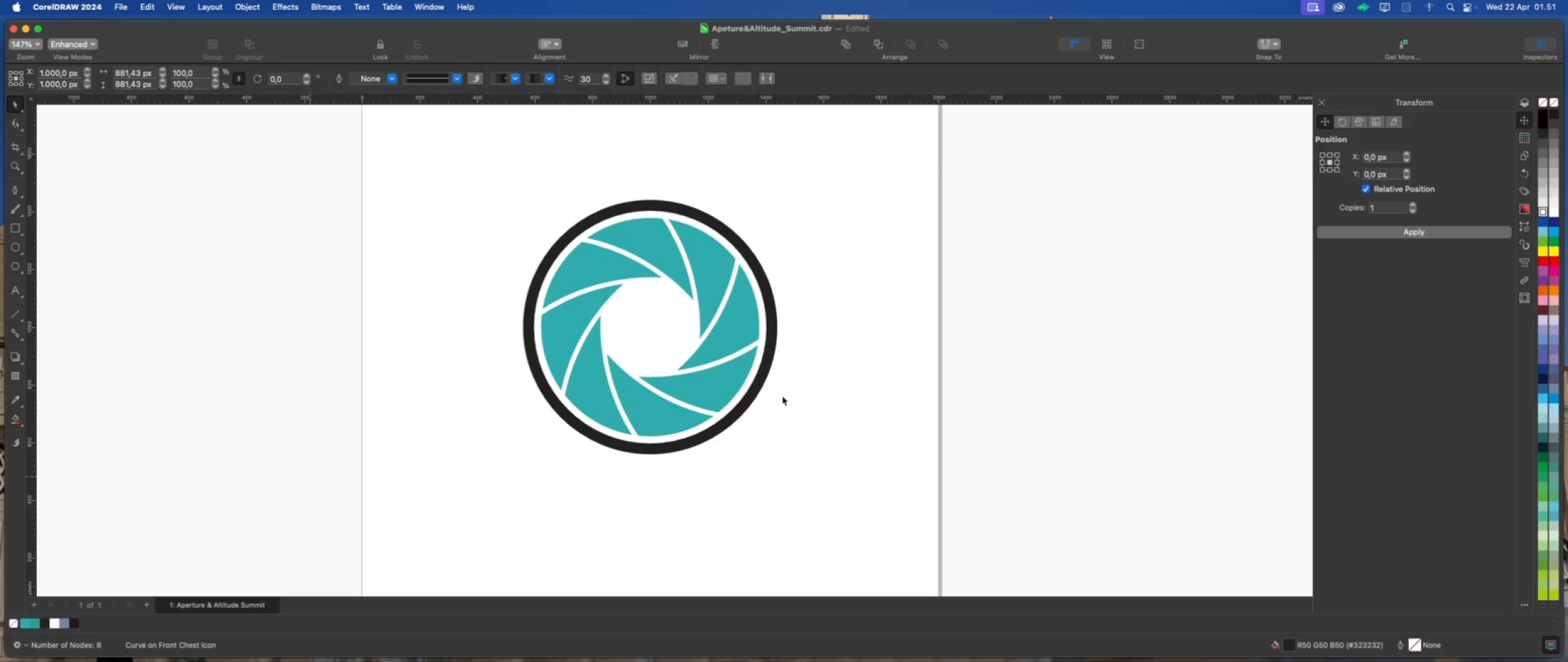 
scroll: coordinate [779, 387], scroll_direction: down, amount: 3.0
 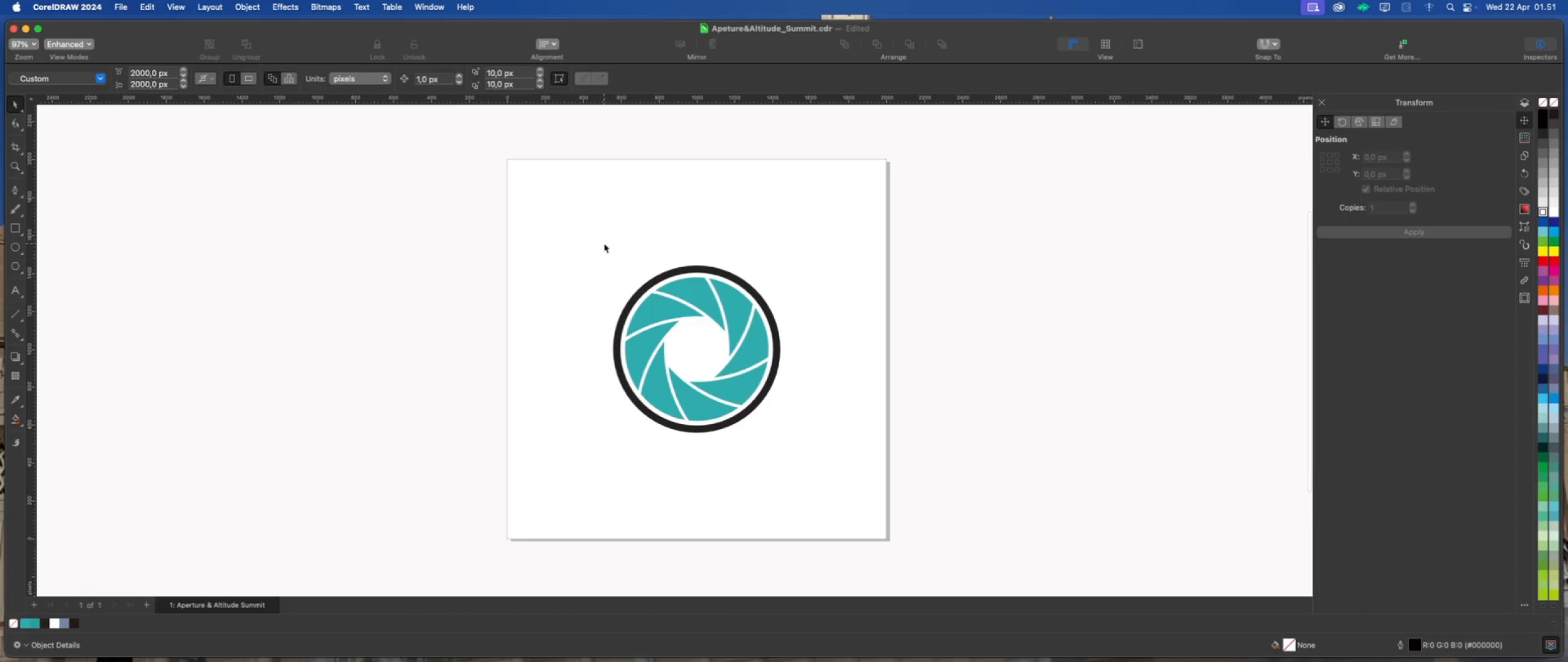 
left_click_drag(start_coordinate=[604, 243], to_coordinate=[812, 451])
 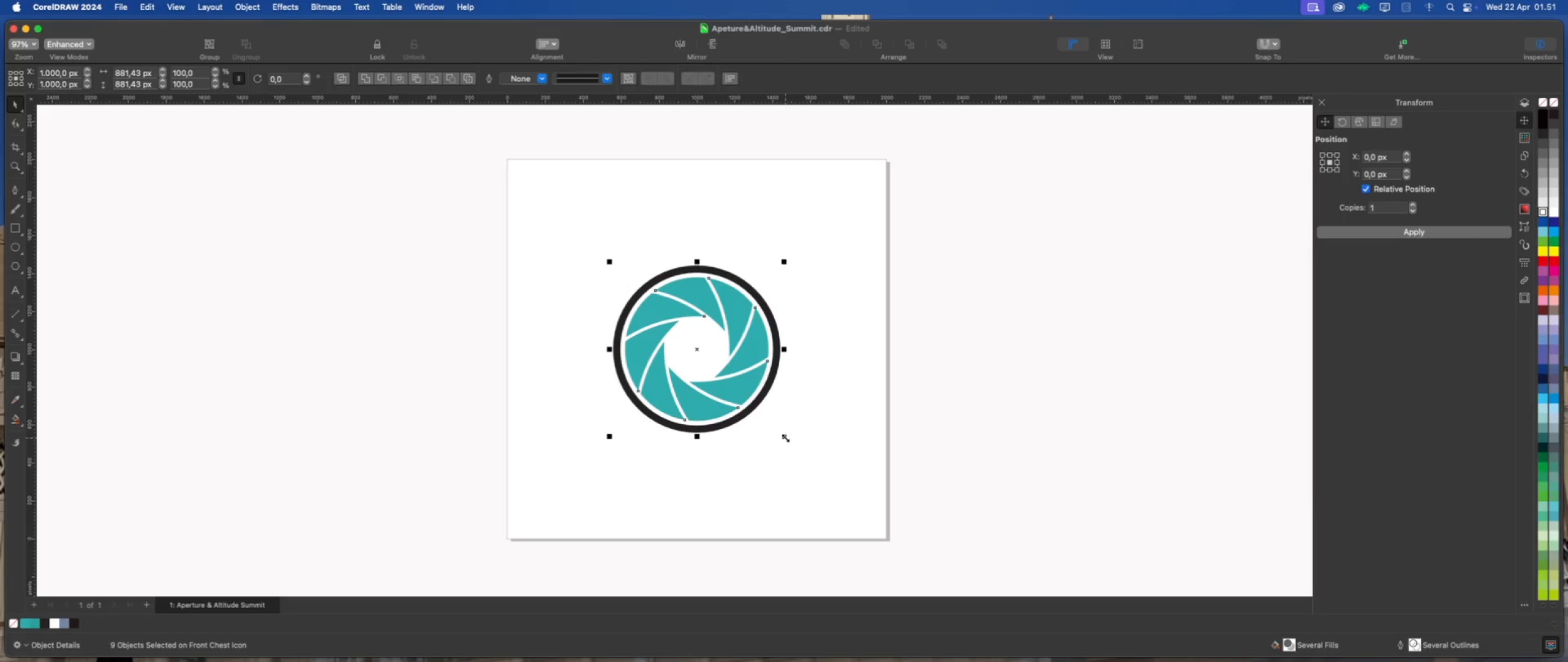 
left_click_drag(start_coordinate=[785, 437], to_coordinate=[780, 433])
 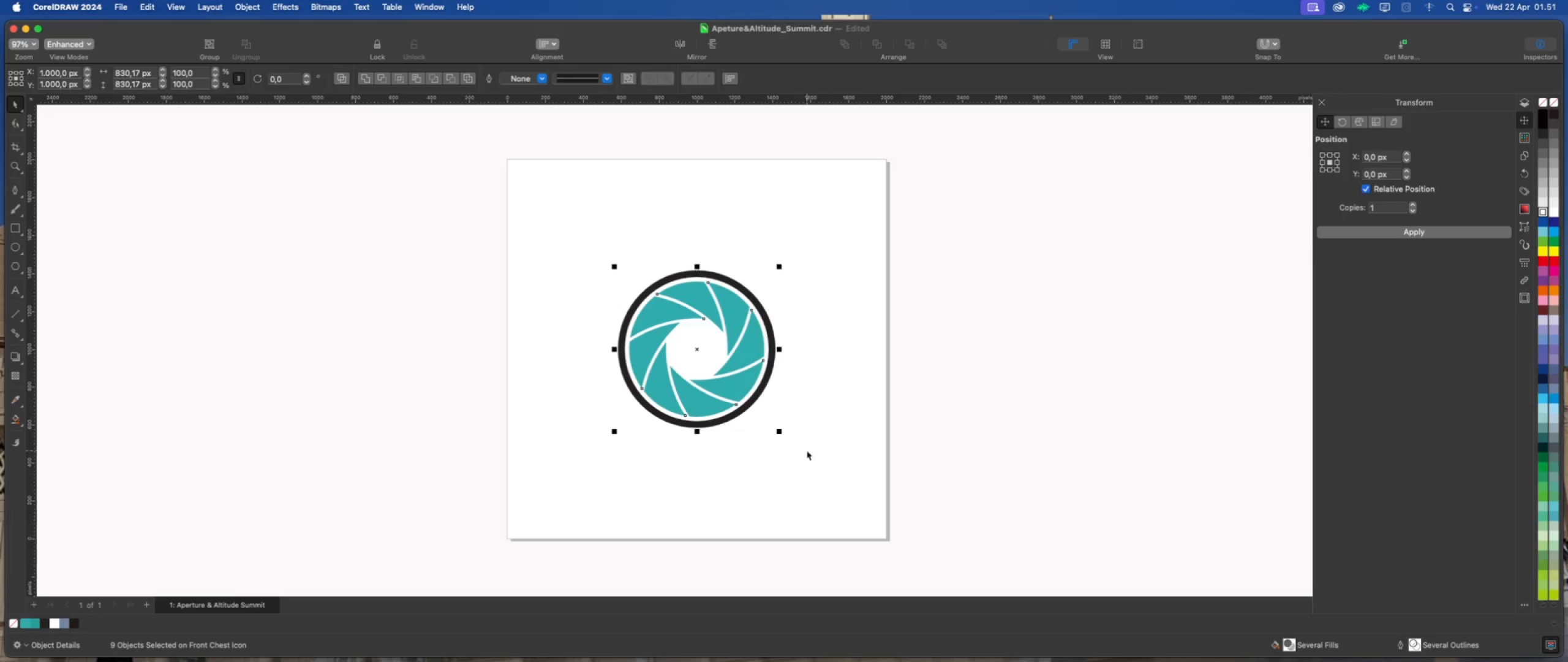 
hold_key(key=ShiftLeft, duration=0.78)
 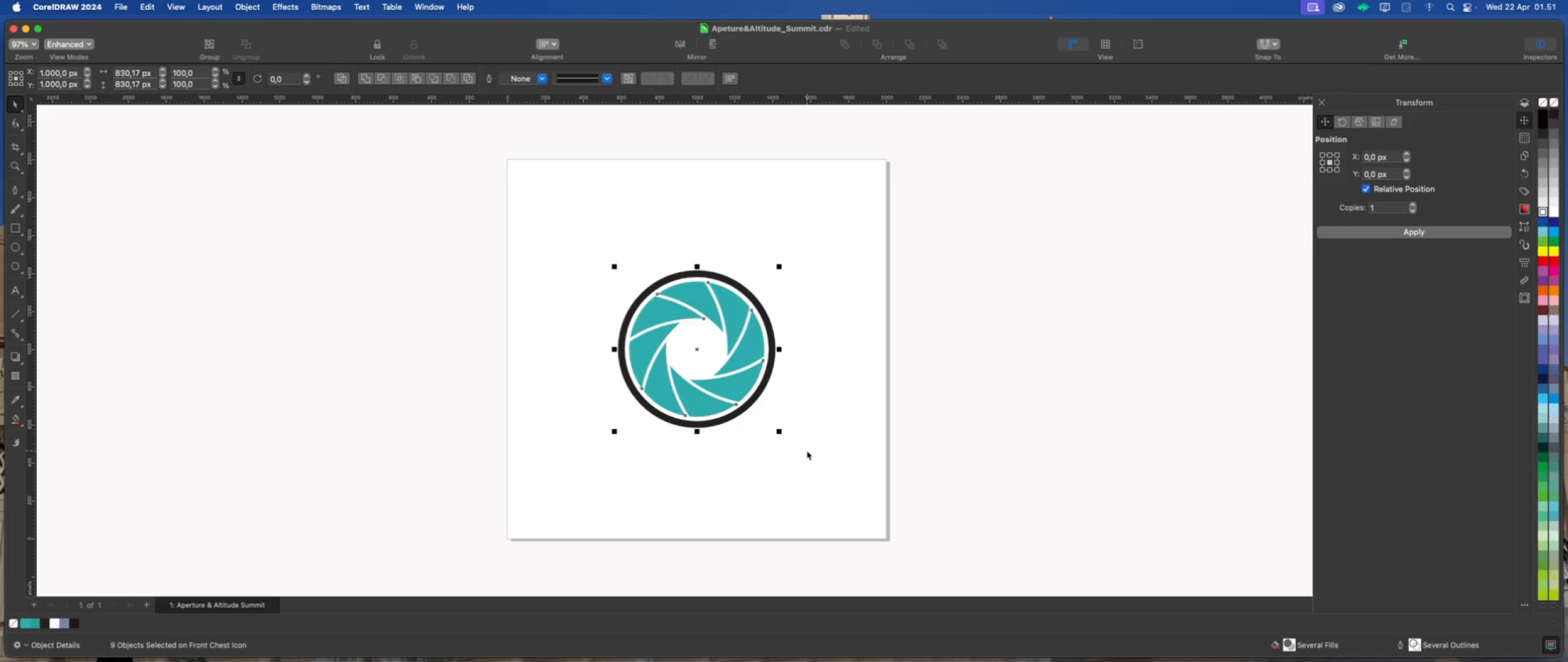 
left_click([834, 420])
 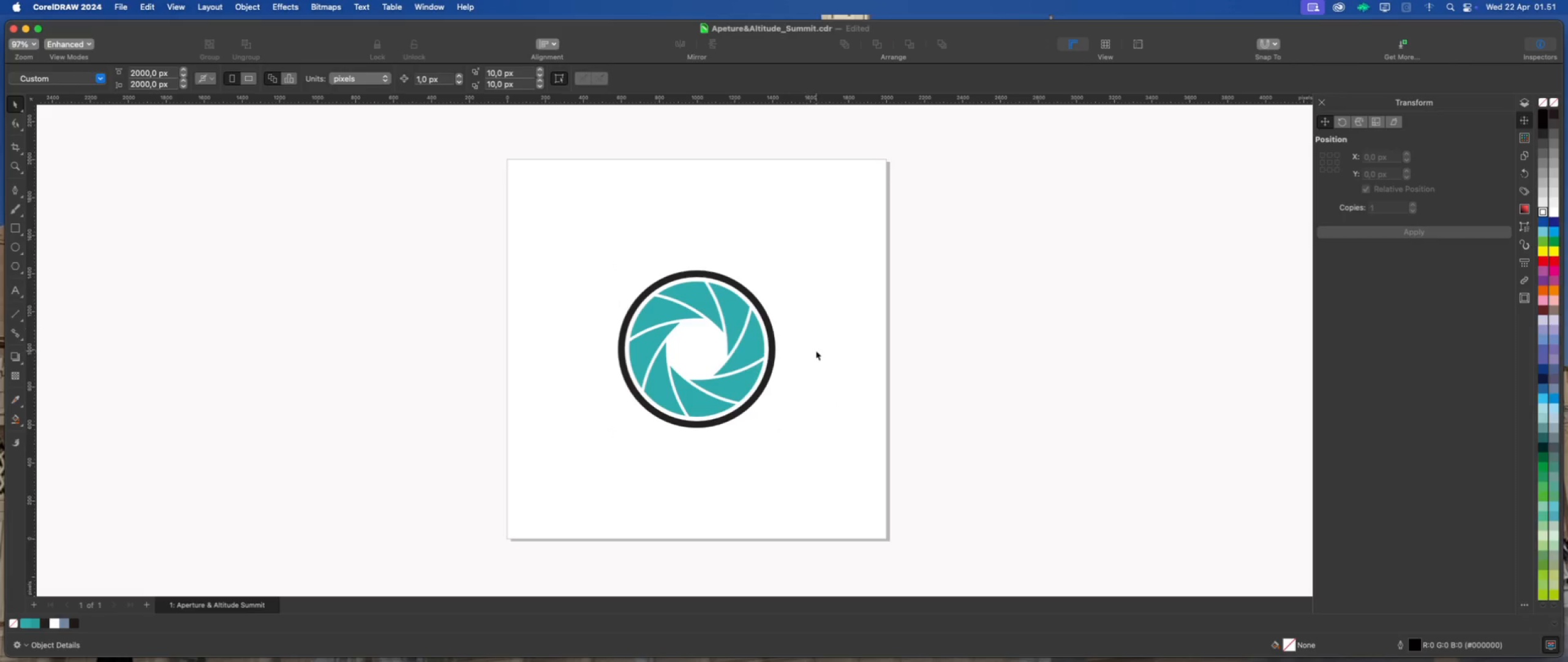 
scroll: coordinate [751, 234], scroll_direction: up, amount: 2.0
 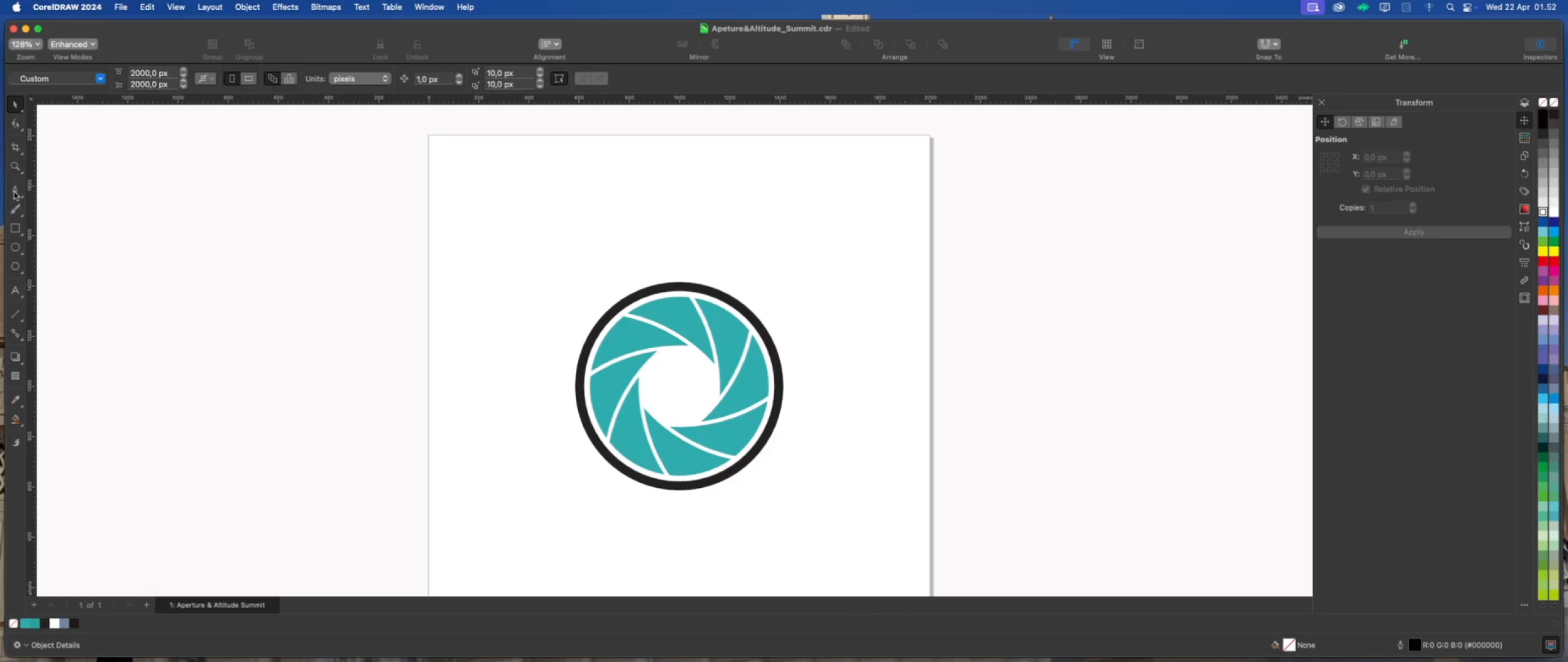 
left_click([16, 227])
 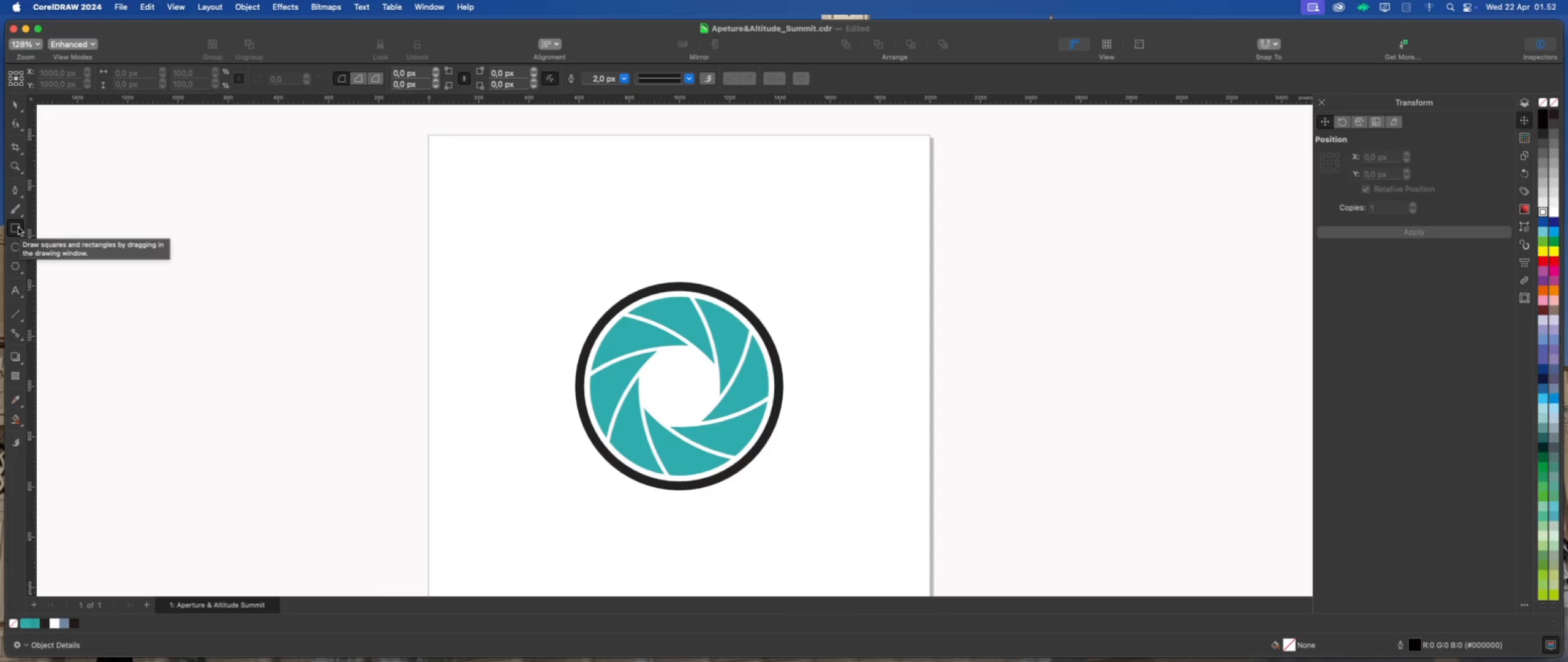 
scroll: coordinate [666, 232], scroll_direction: up, amount: 5.0
 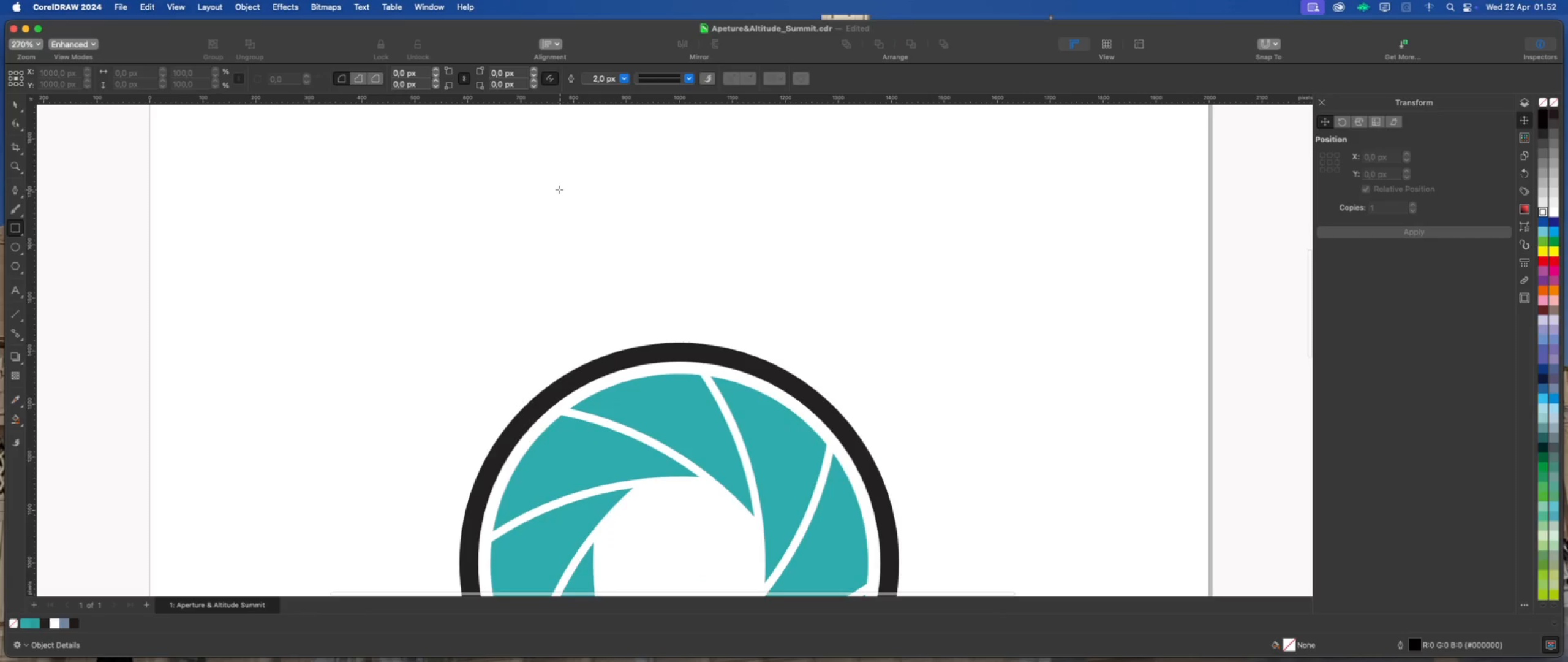 
left_click_drag(start_coordinate=[552, 183], to_coordinate=[819, 202])
 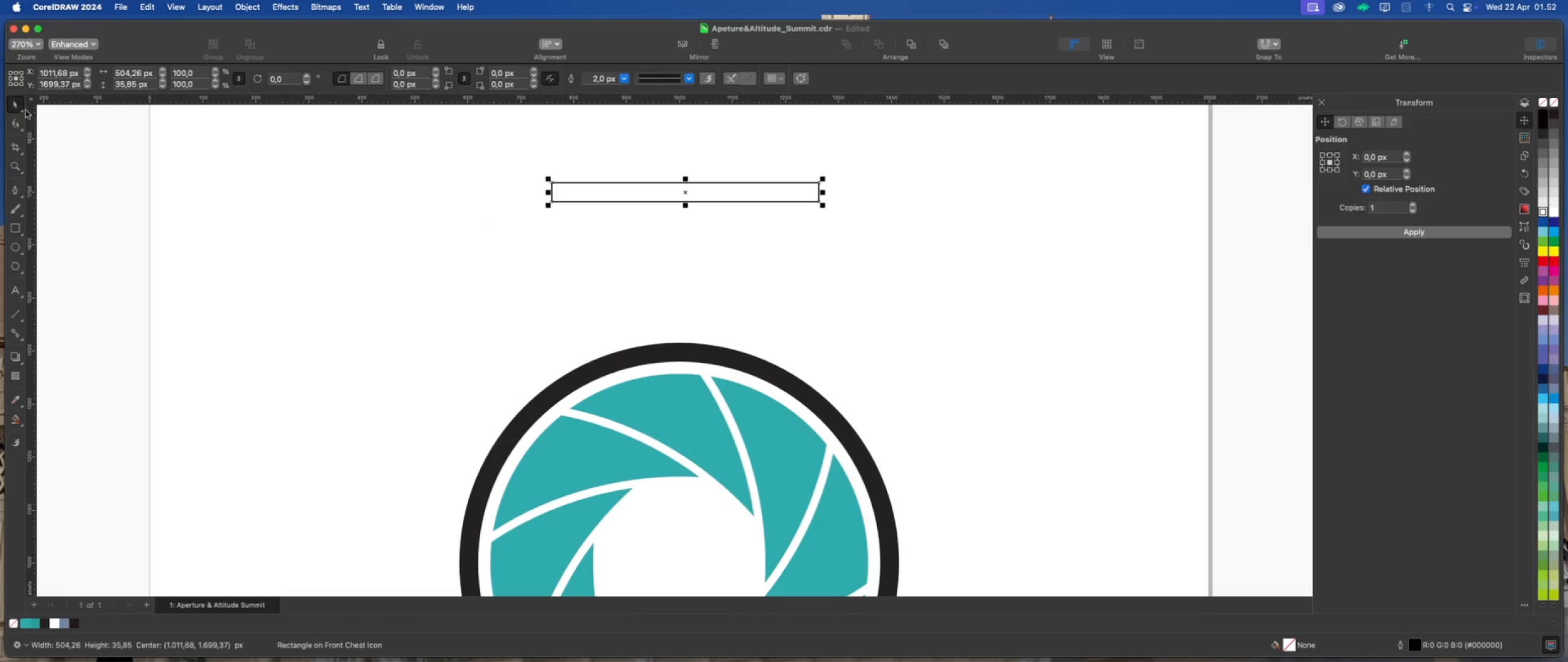 
scroll: coordinate [771, 162], scroll_direction: up, amount: 2.0
 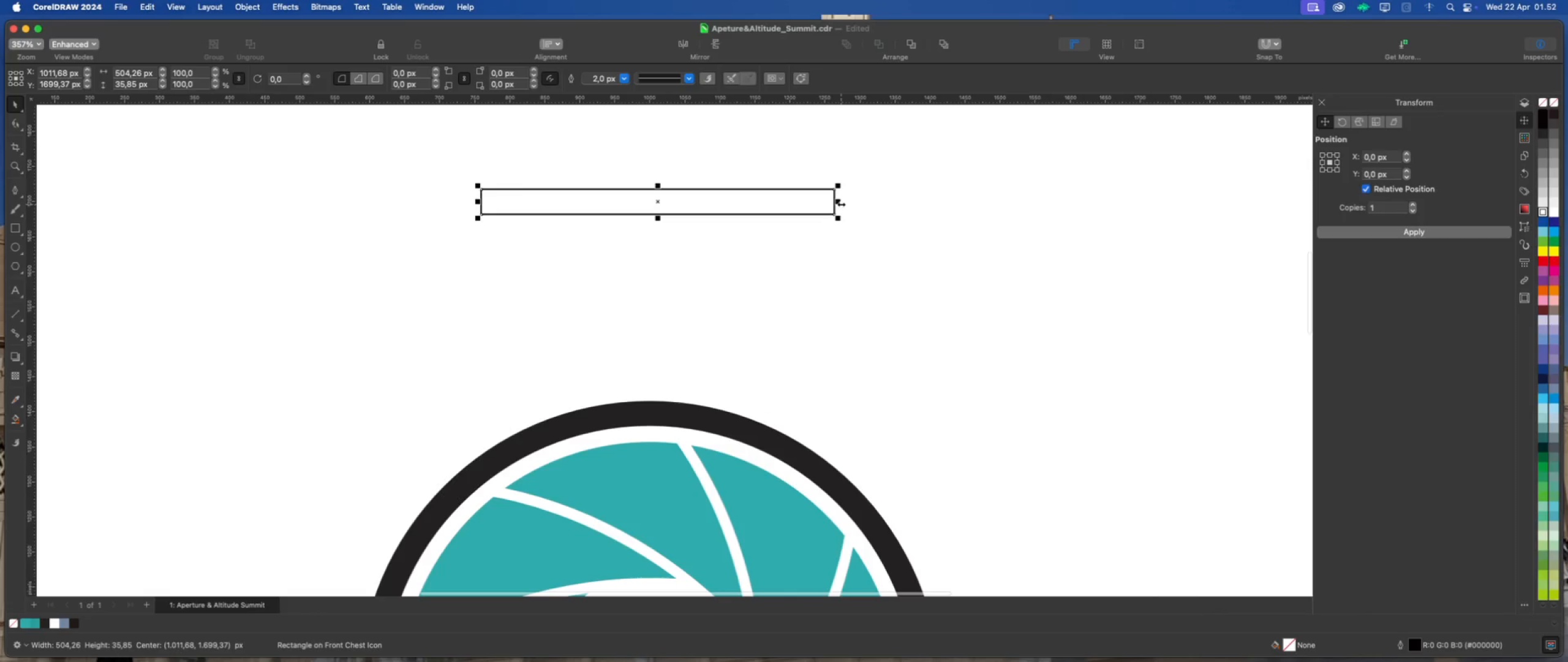 
left_click_drag(start_coordinate=[840, 203], to_coordinate=[717, 203])
 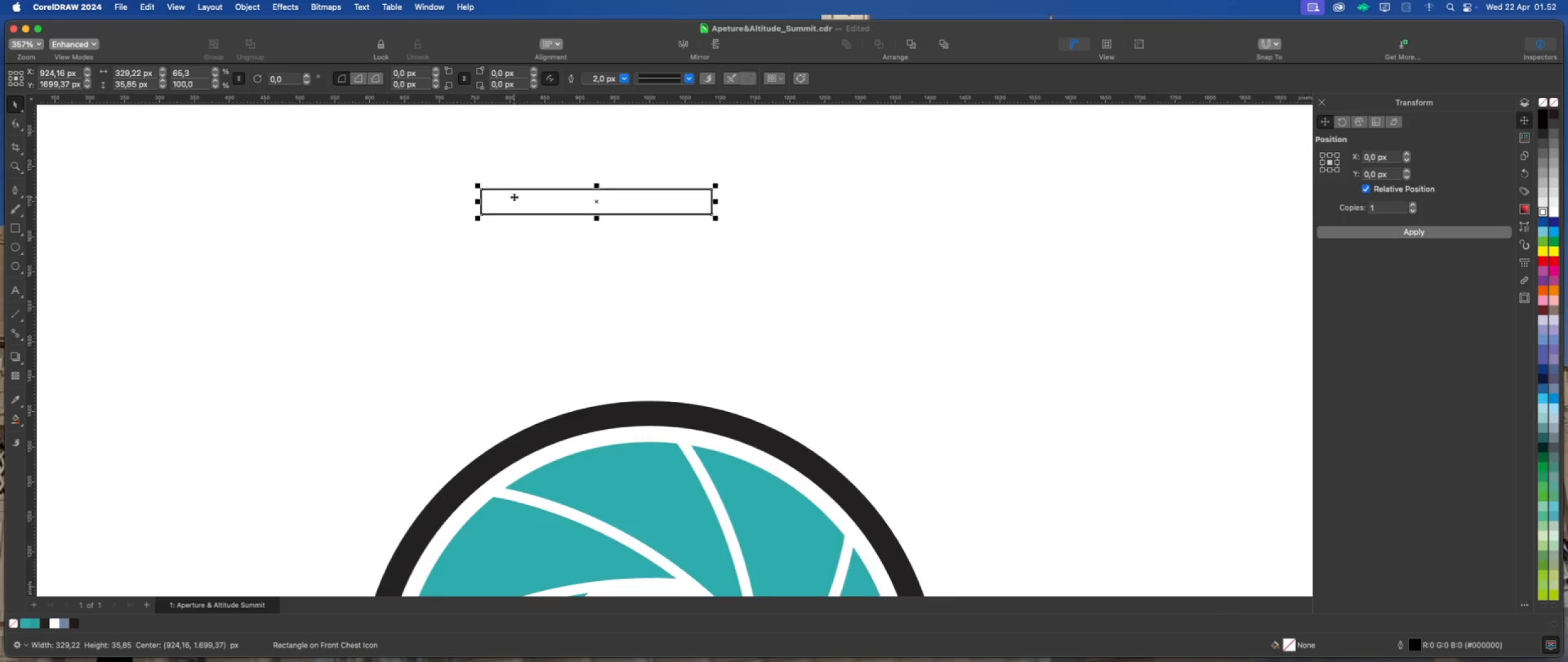 
scroll: coordinate [514, 197], scroll_direction: up, amount: 1.0
 